 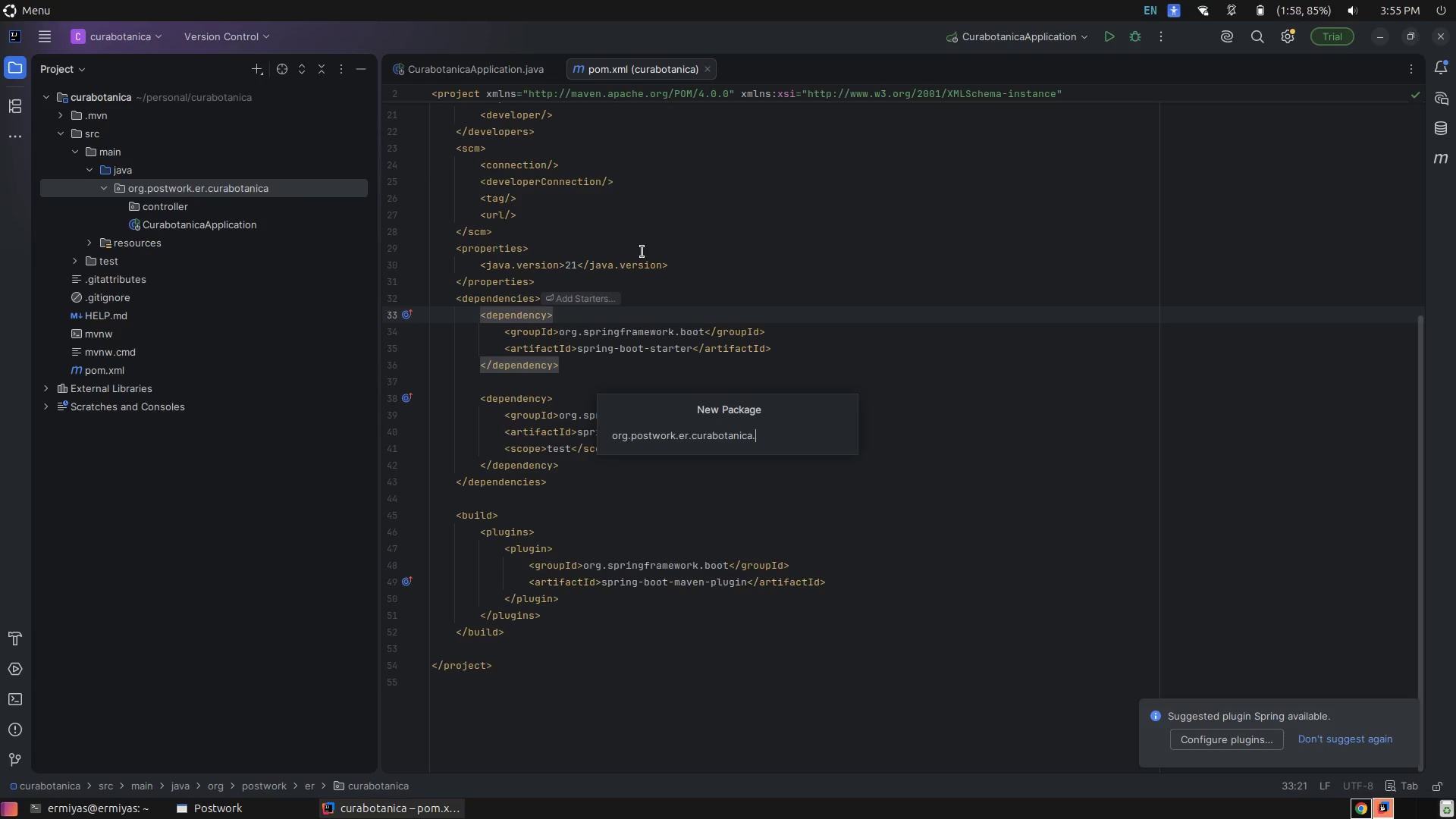 
type(service)
 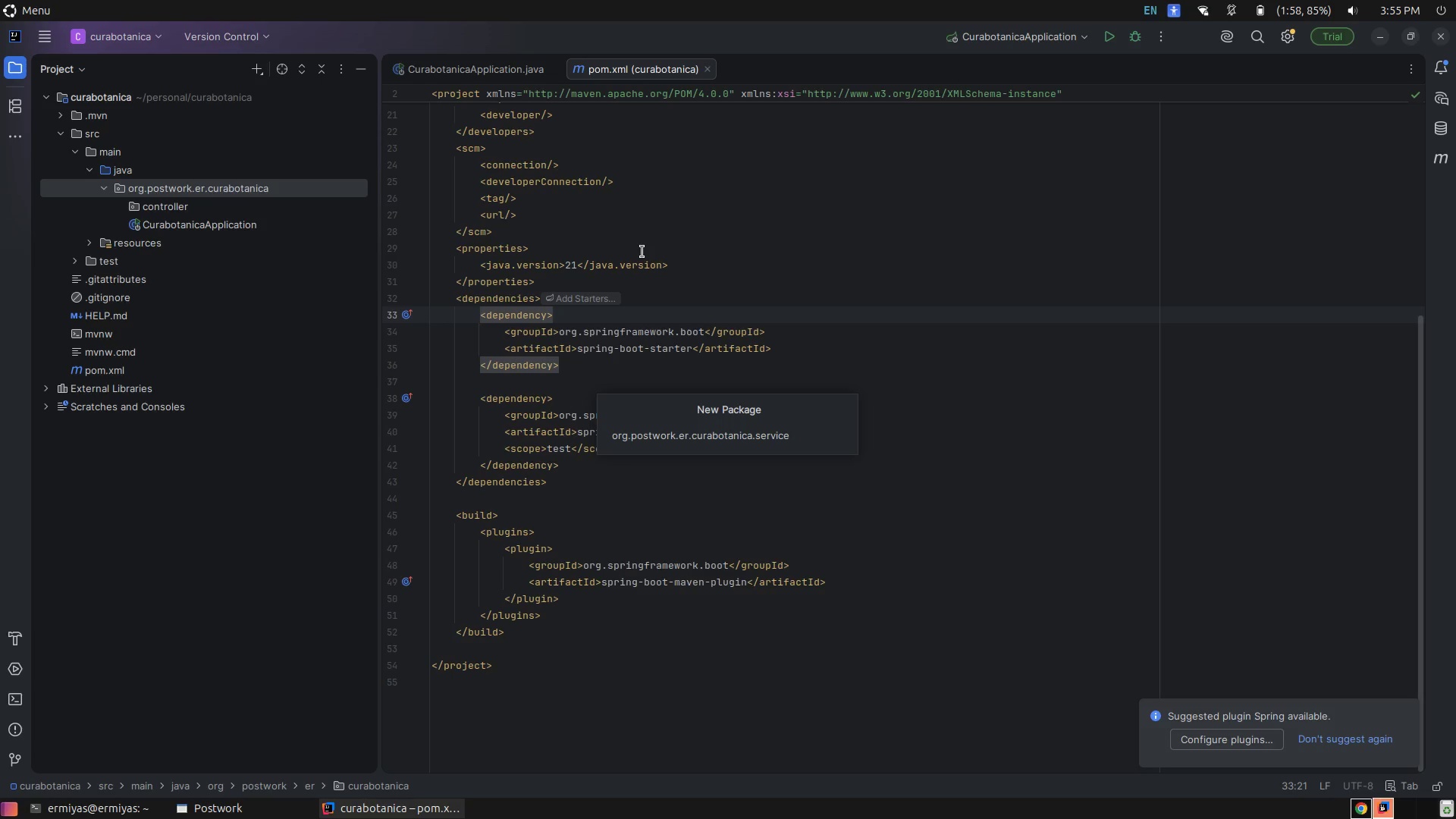 
key(Enter)
 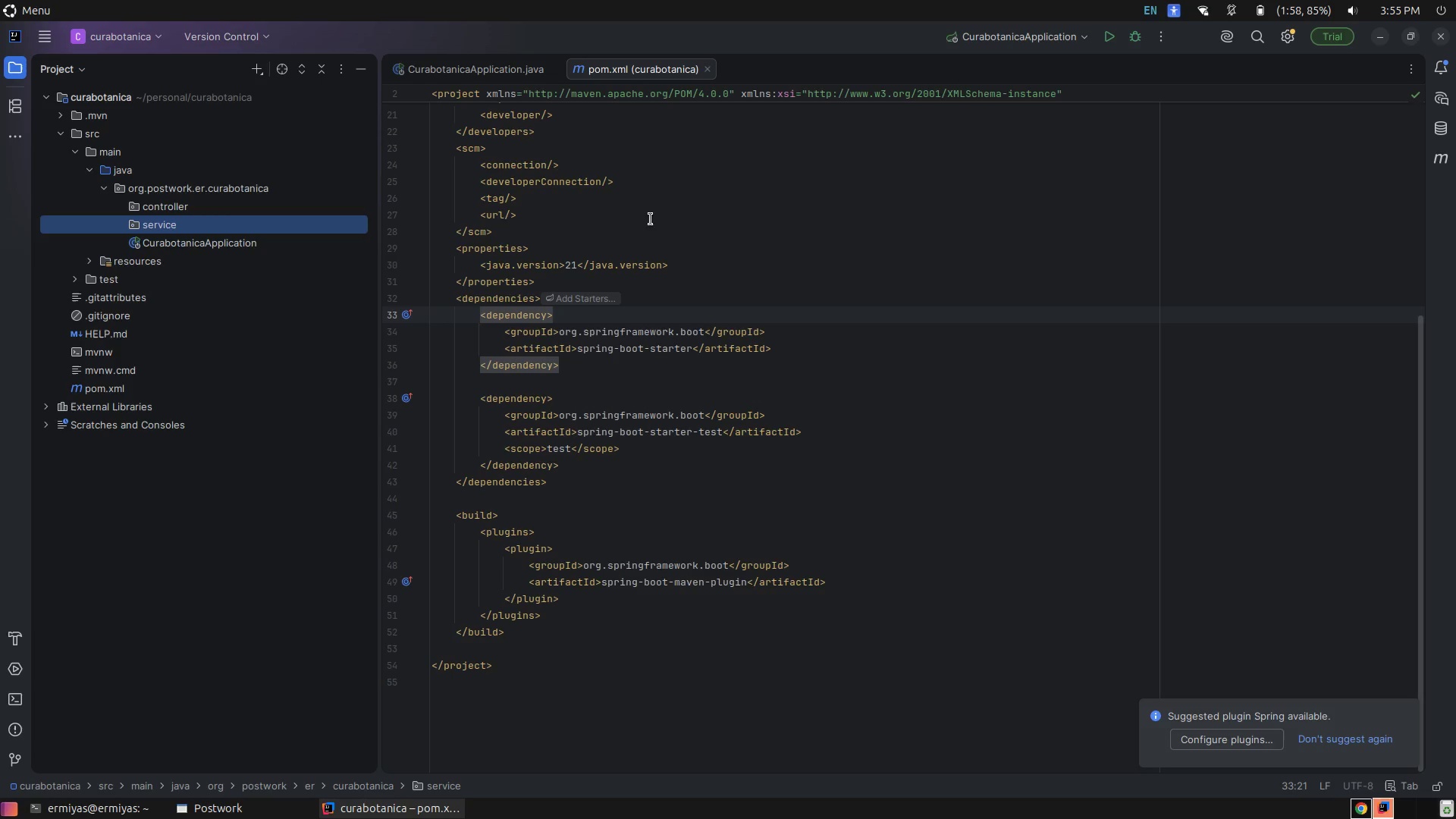 
left_click([256, 190])
 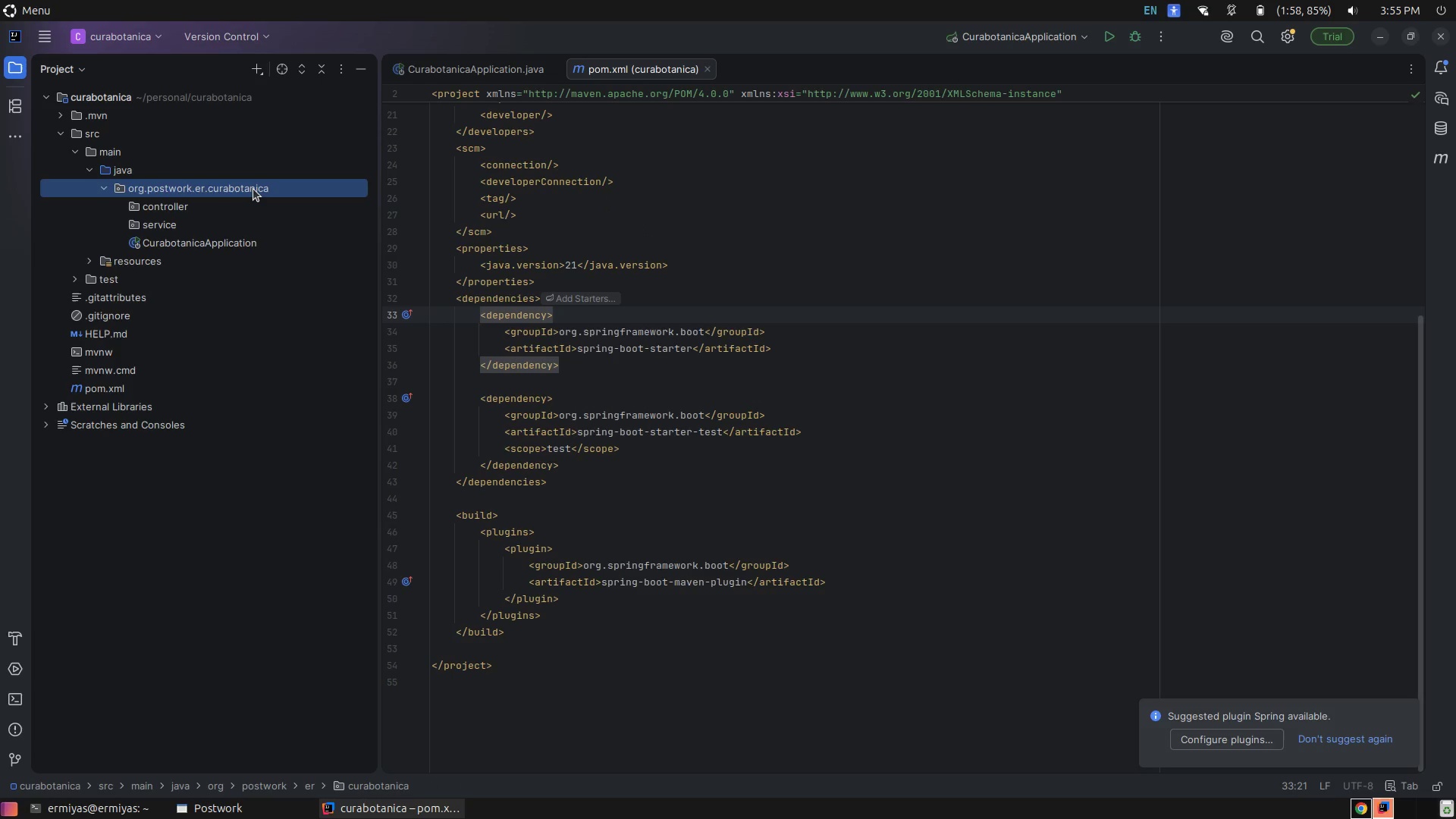 
right_click([253, 189])
 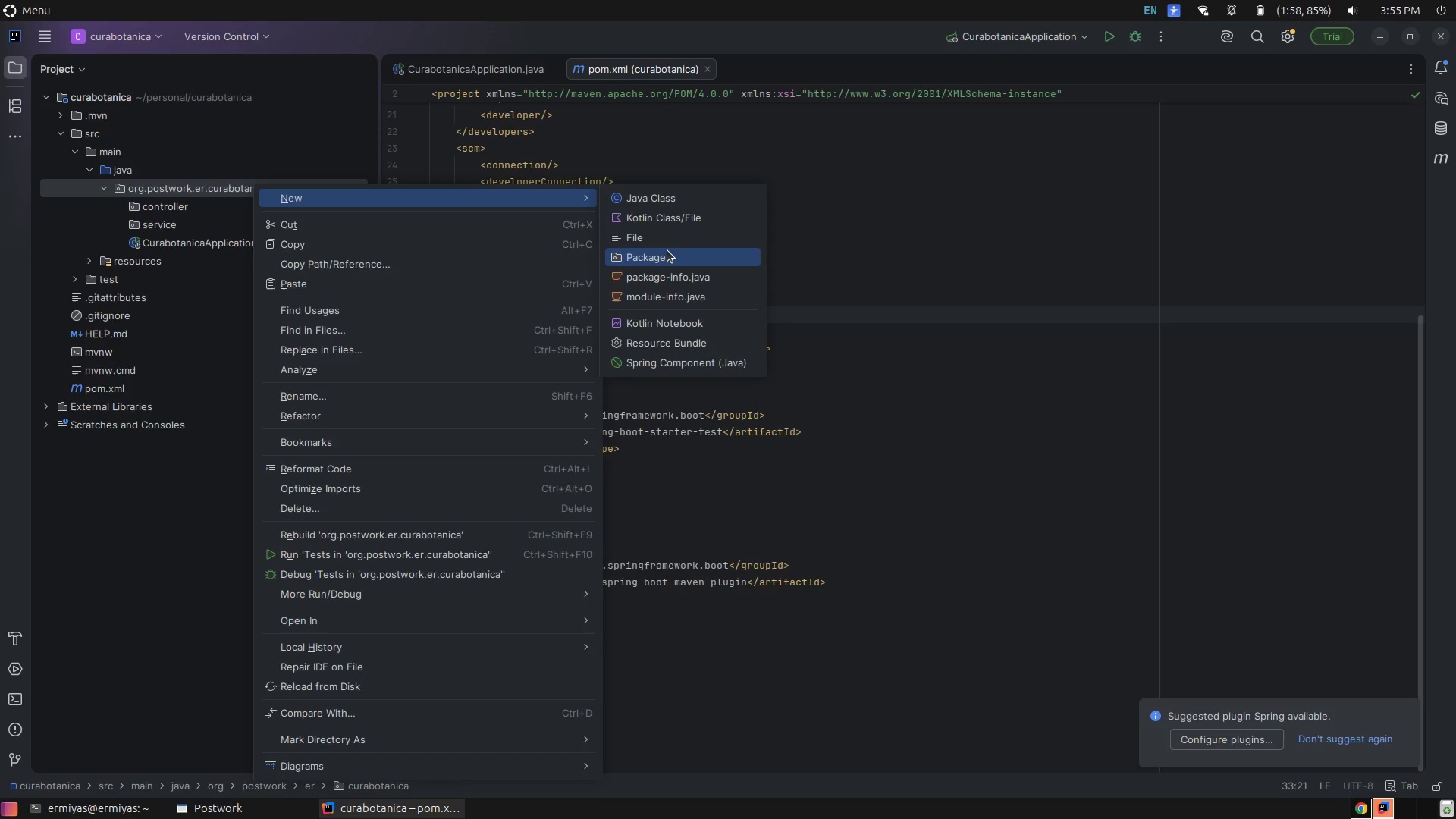 
left_click([661, 255])
 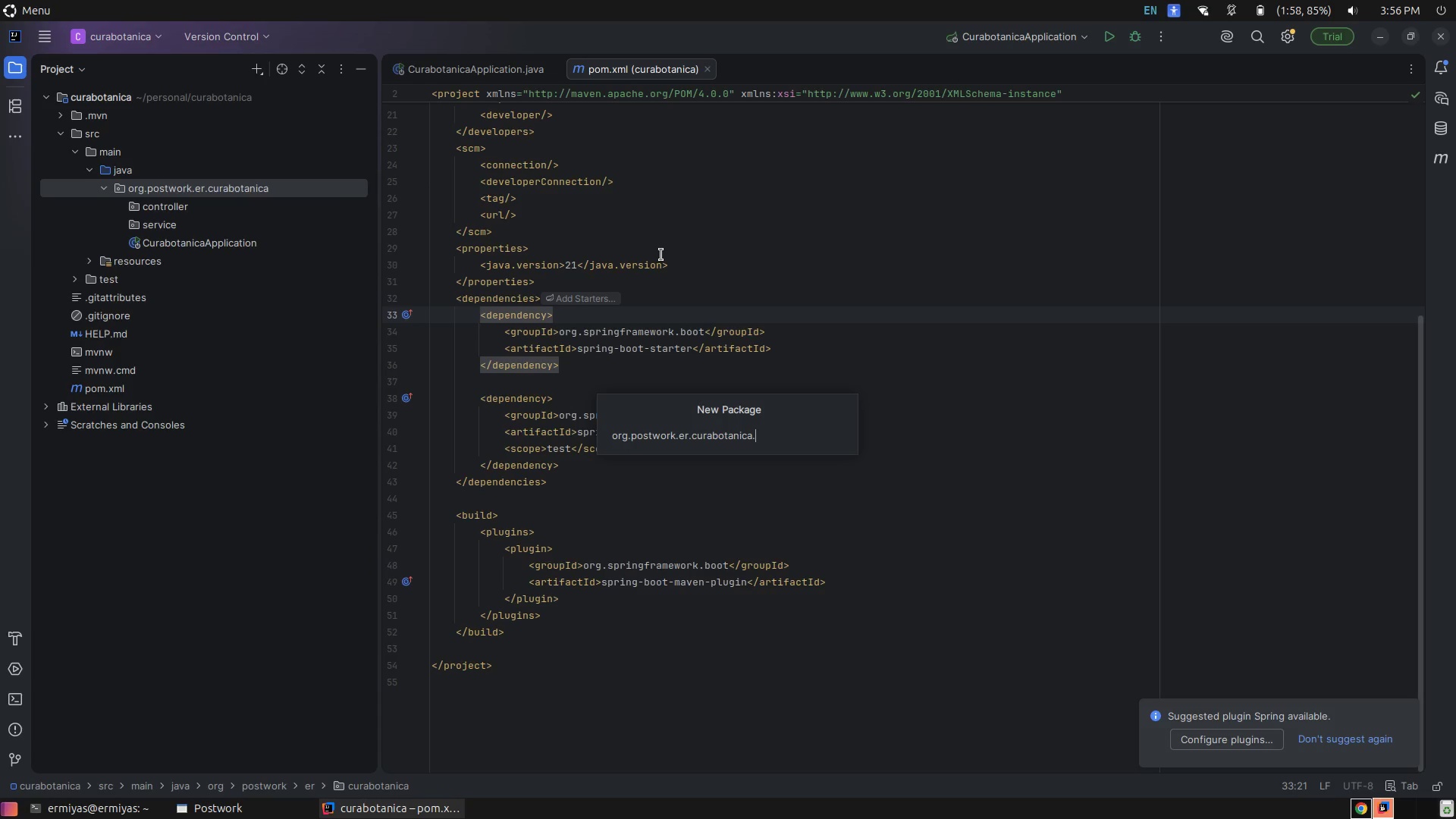 
type(dto)
 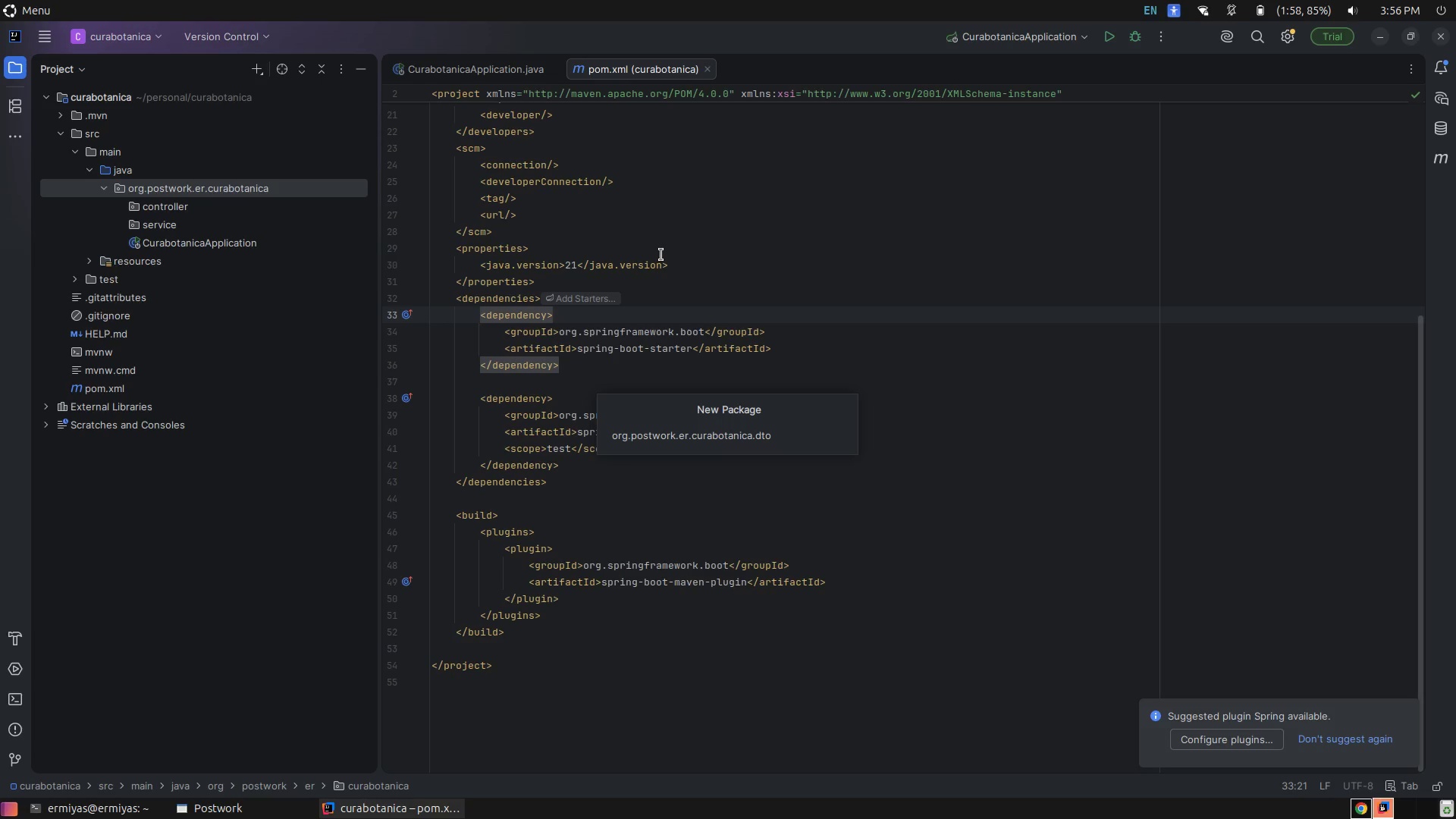 
key(Enter)
 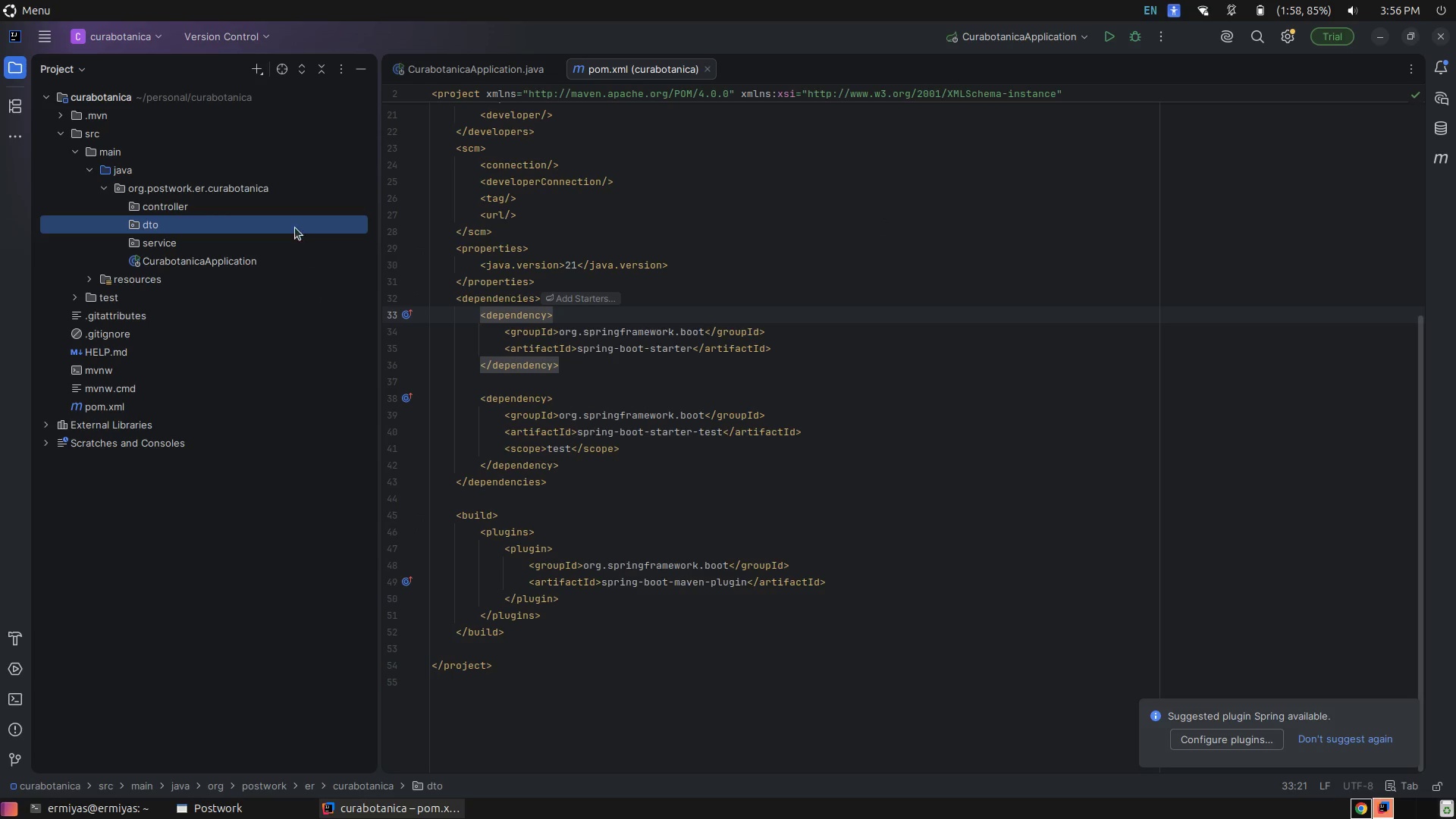 
left_click([264, 193])
 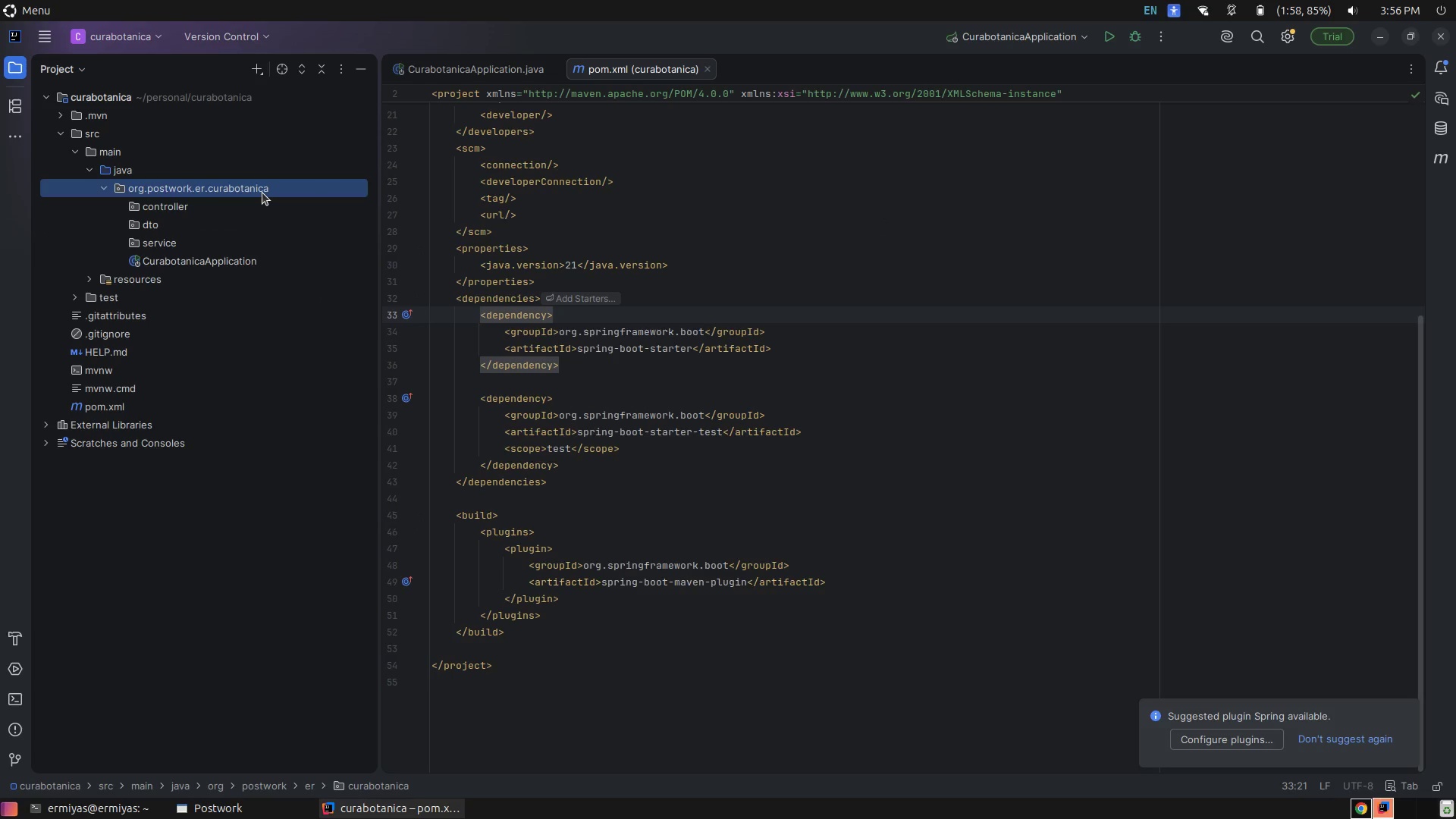 
right_click([262, 193])
 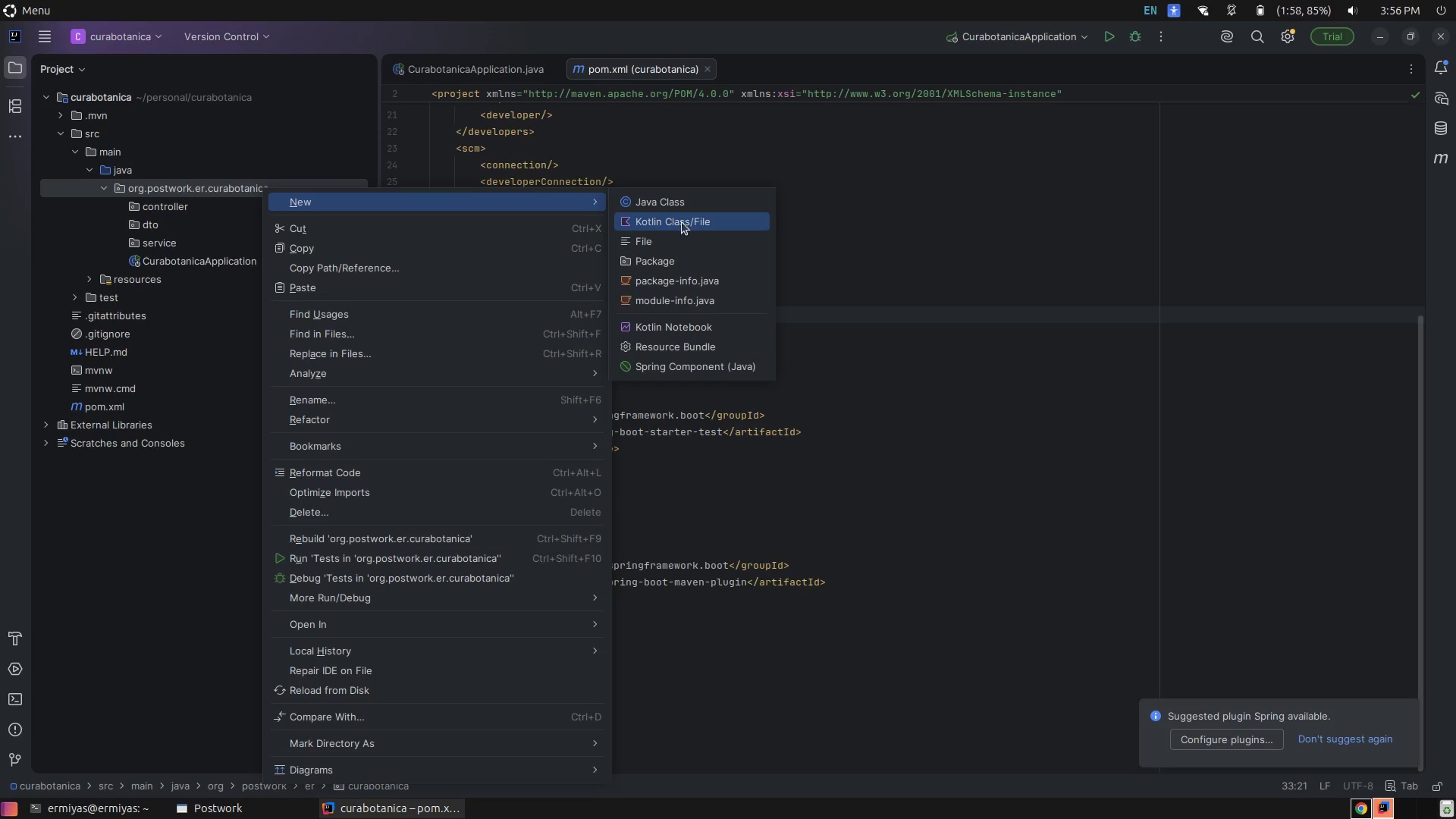 
left_click([671, 265])
 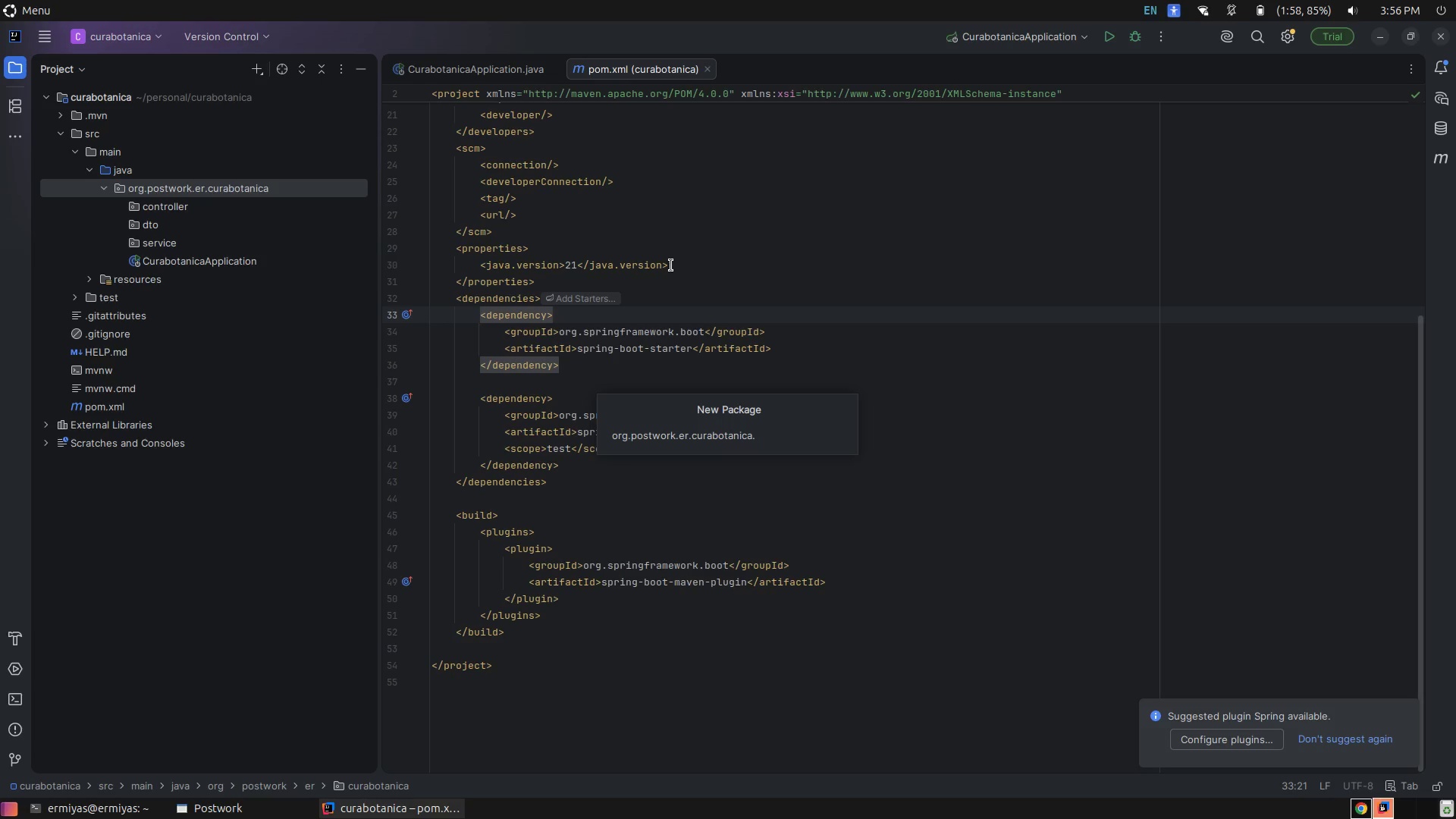 
type(exception)
 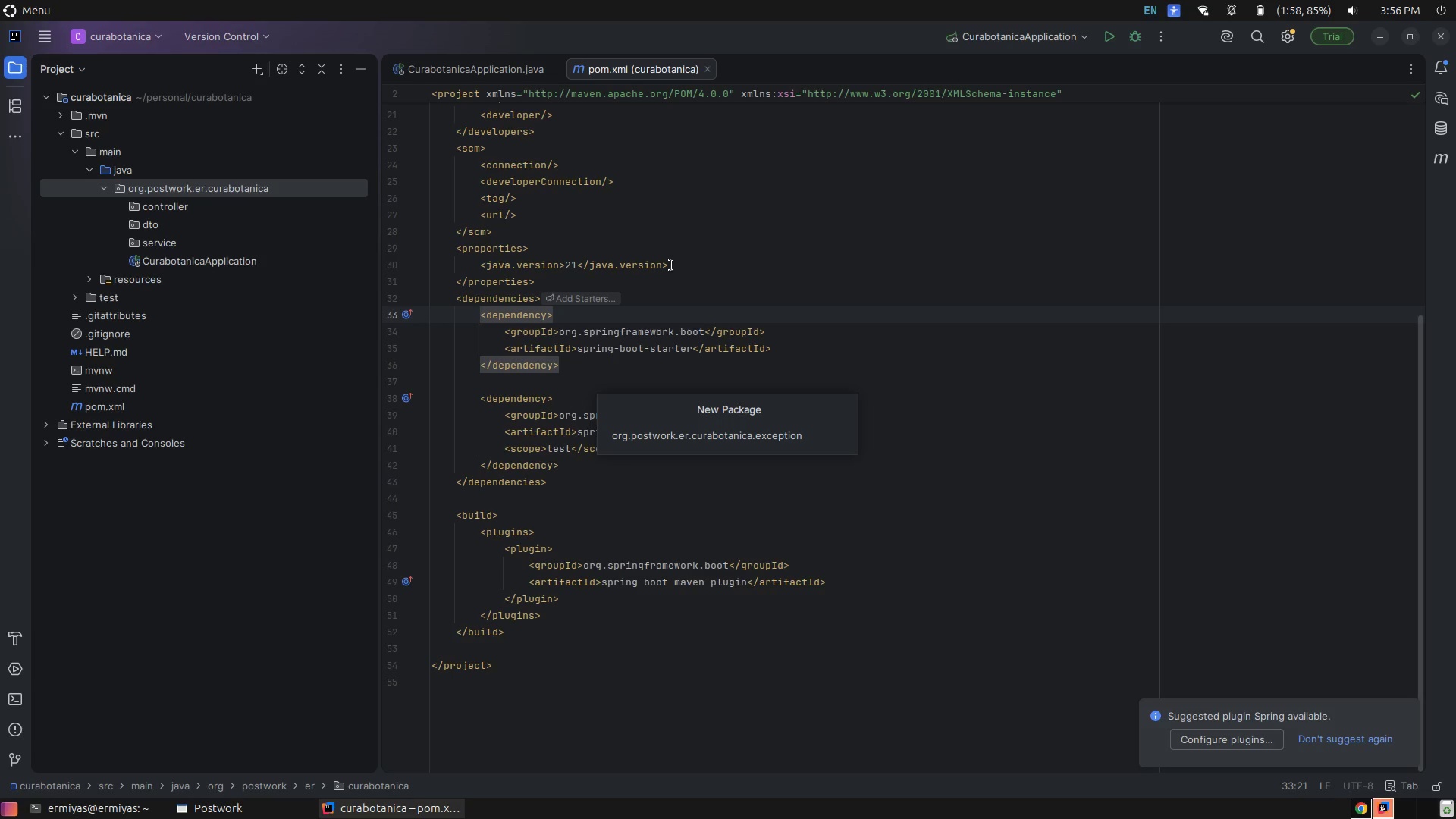 
key(Enter)
 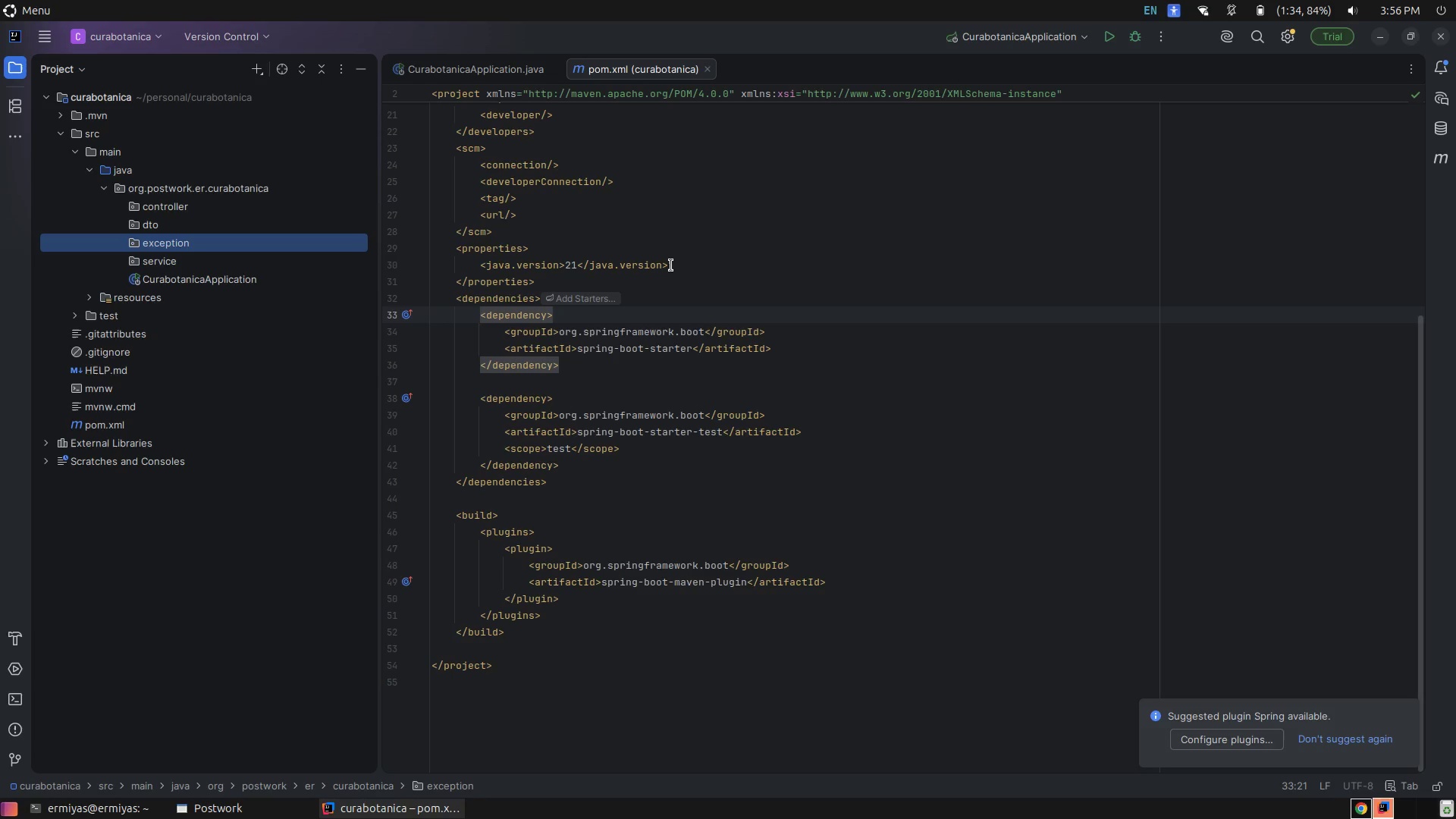 
wait(11.84)
 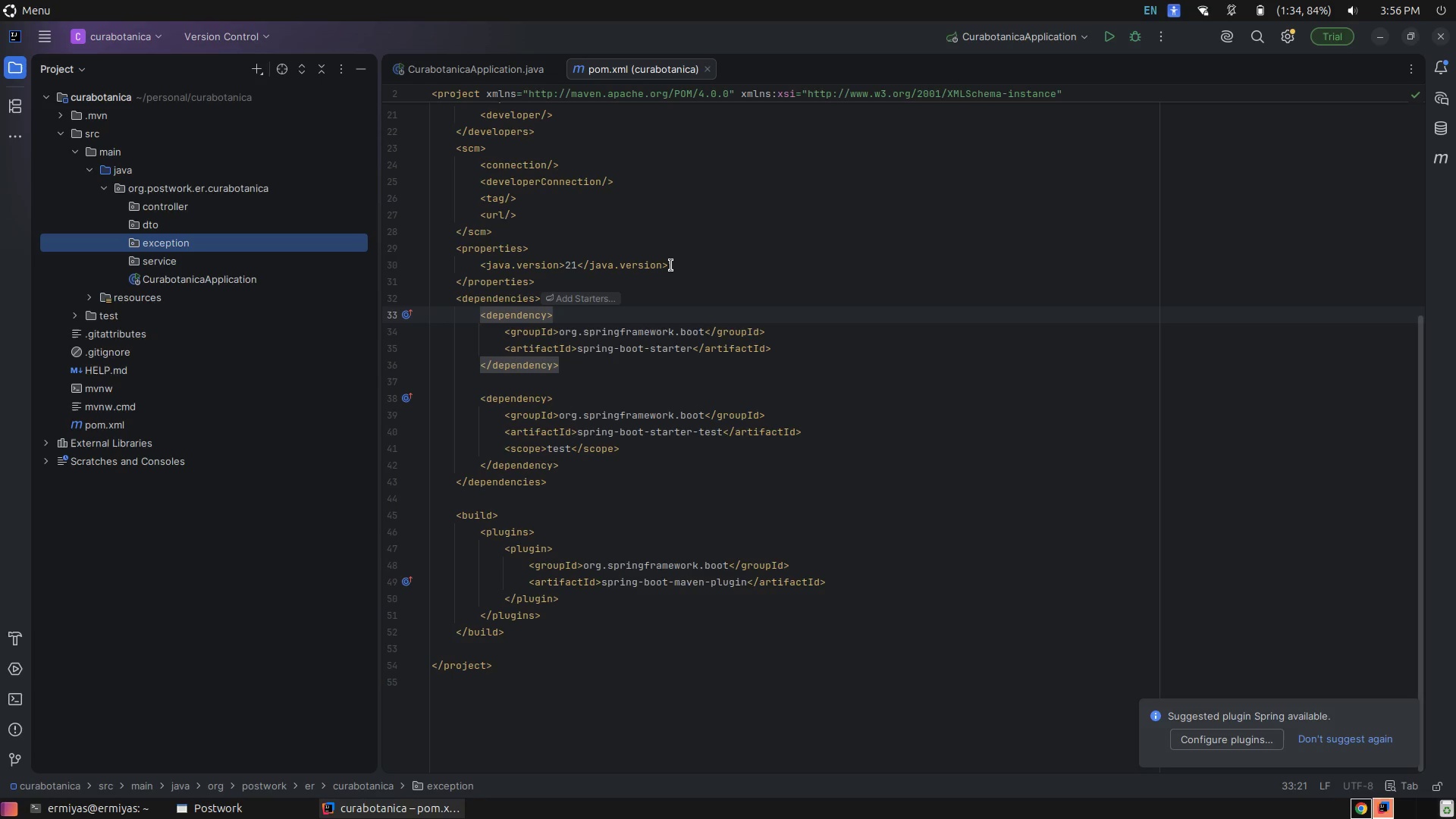 
left_click([662, 306])
 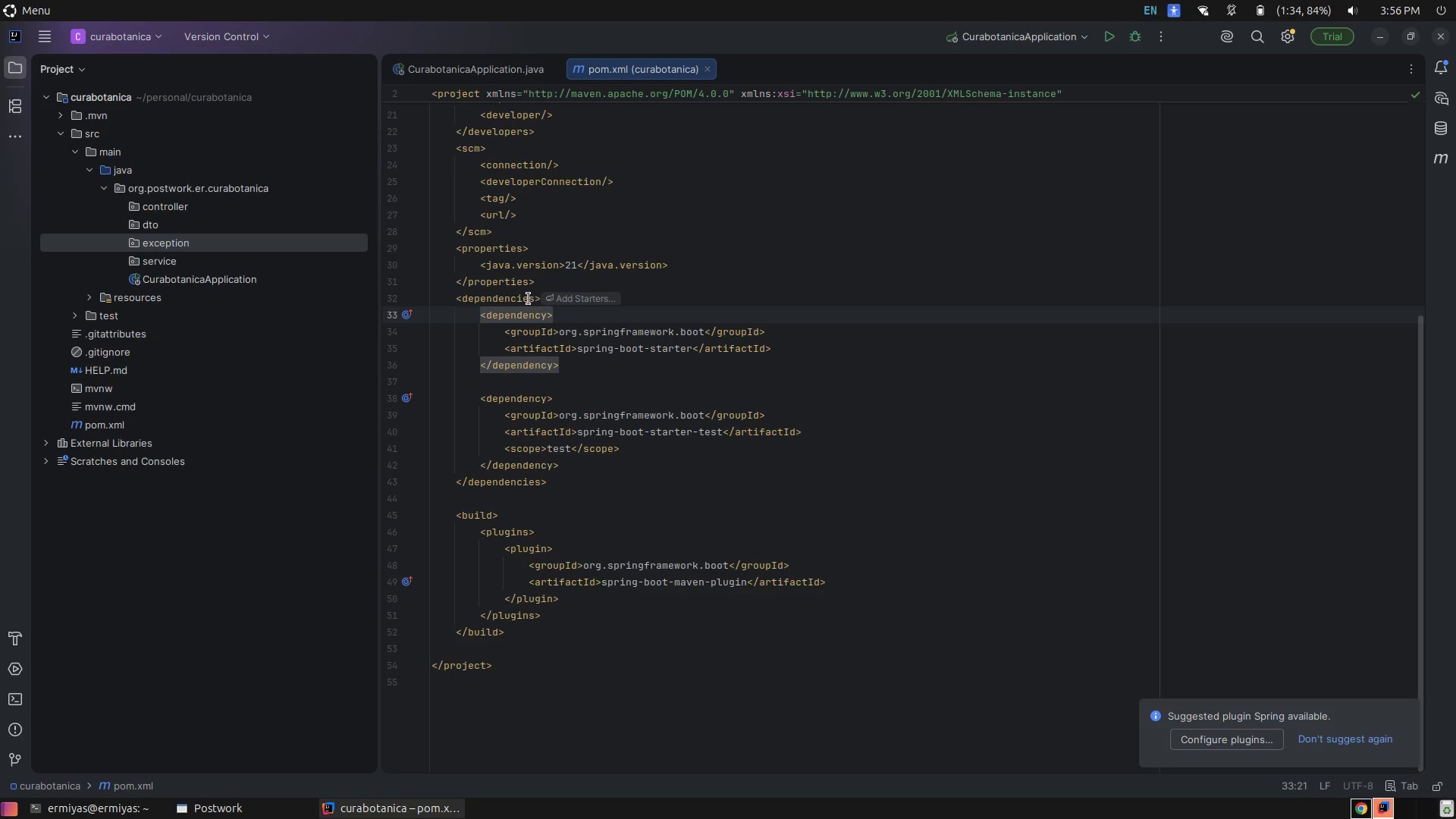 
left_click([492, 296])
 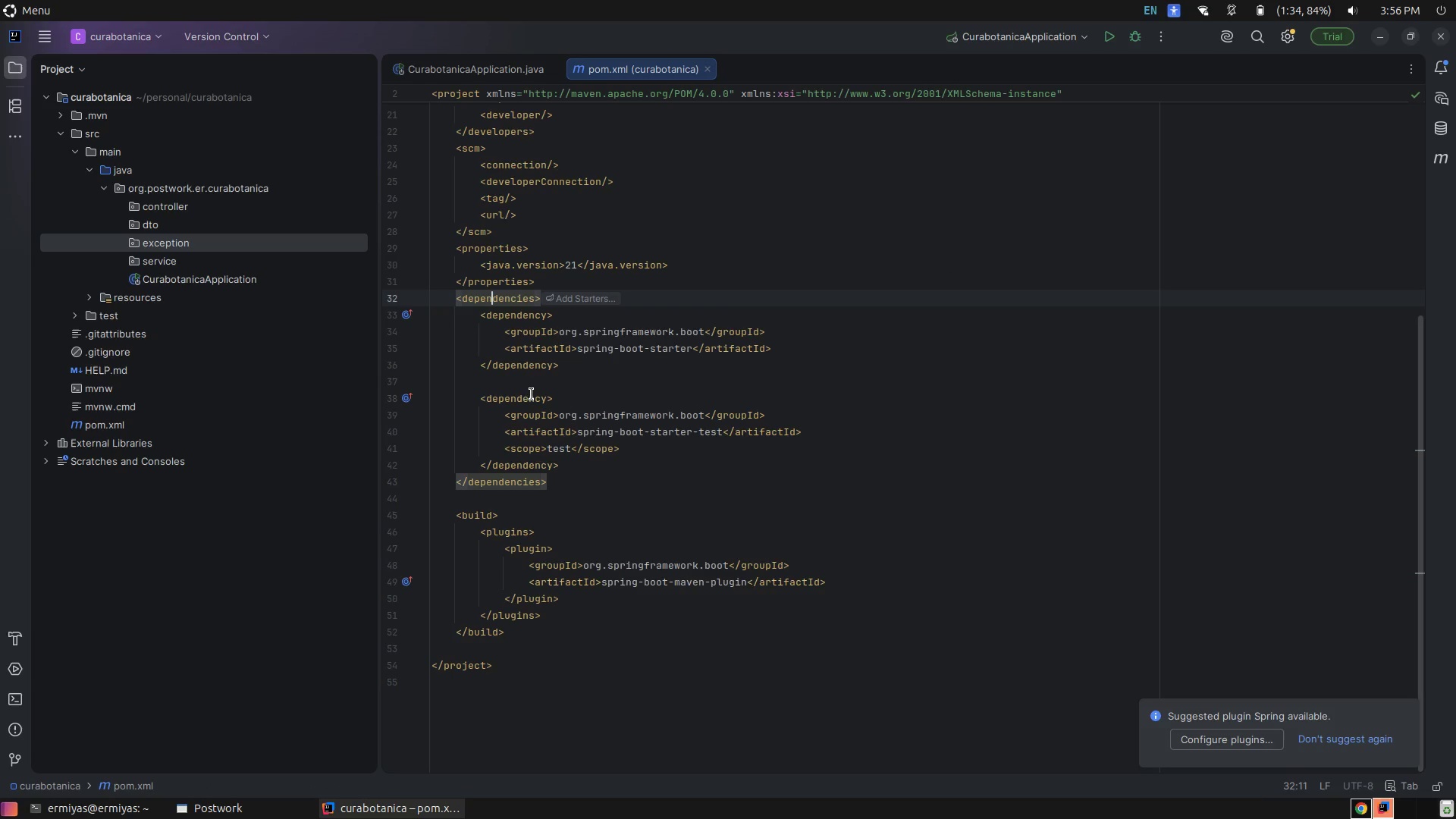 
left_click([522, 395])
 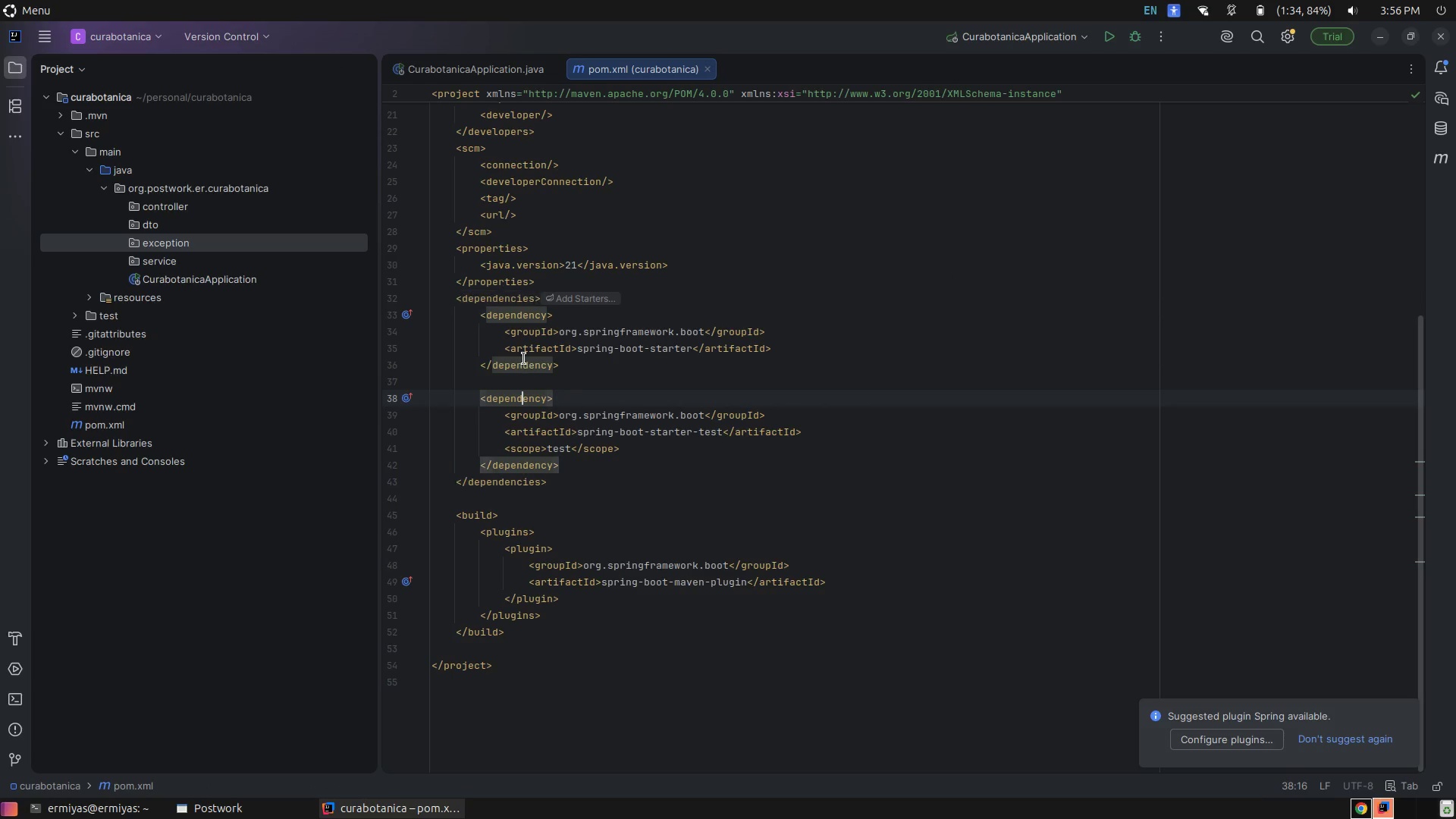 
left_click([524, 359])
 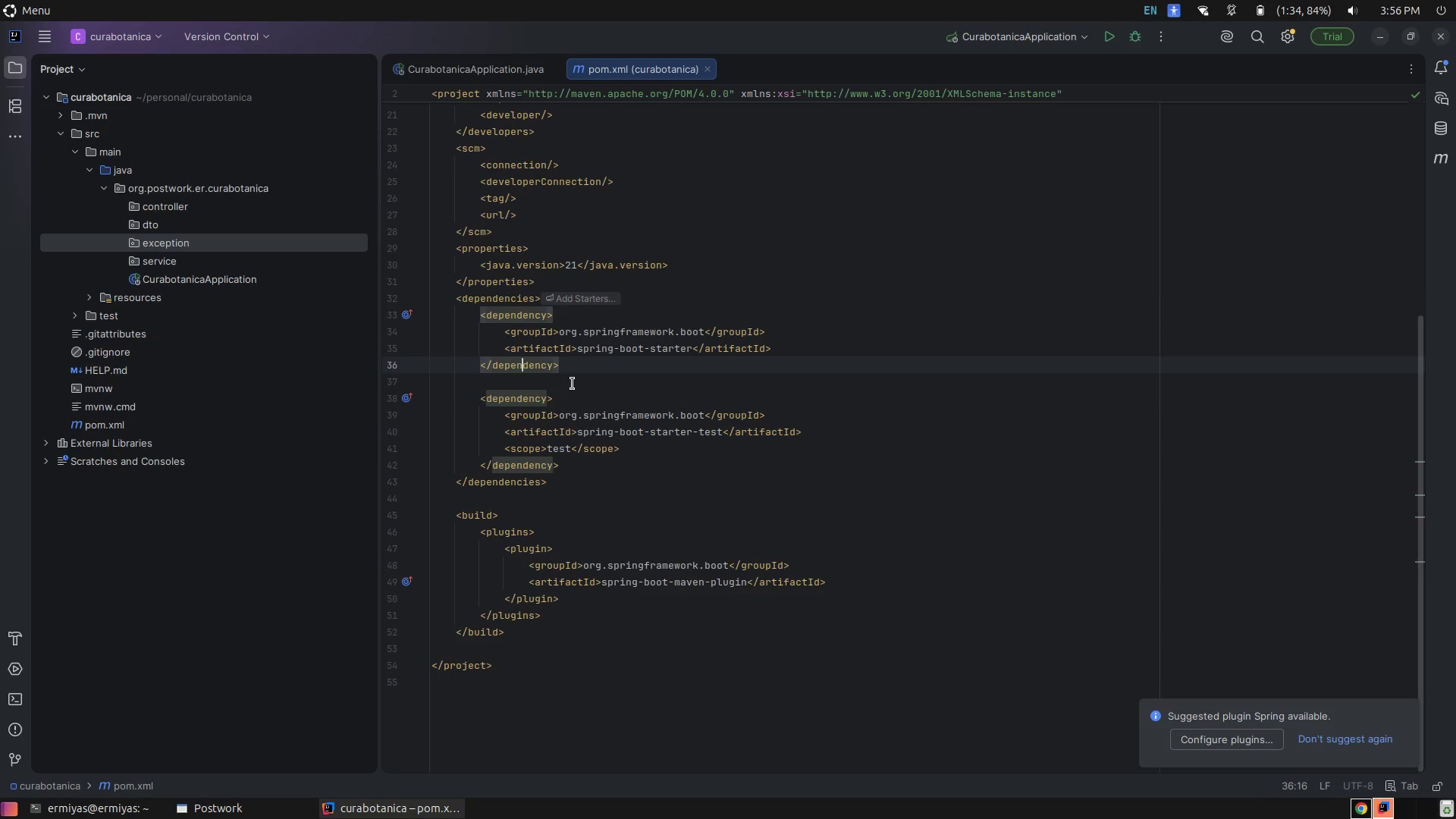 
left_click([573, 384])
 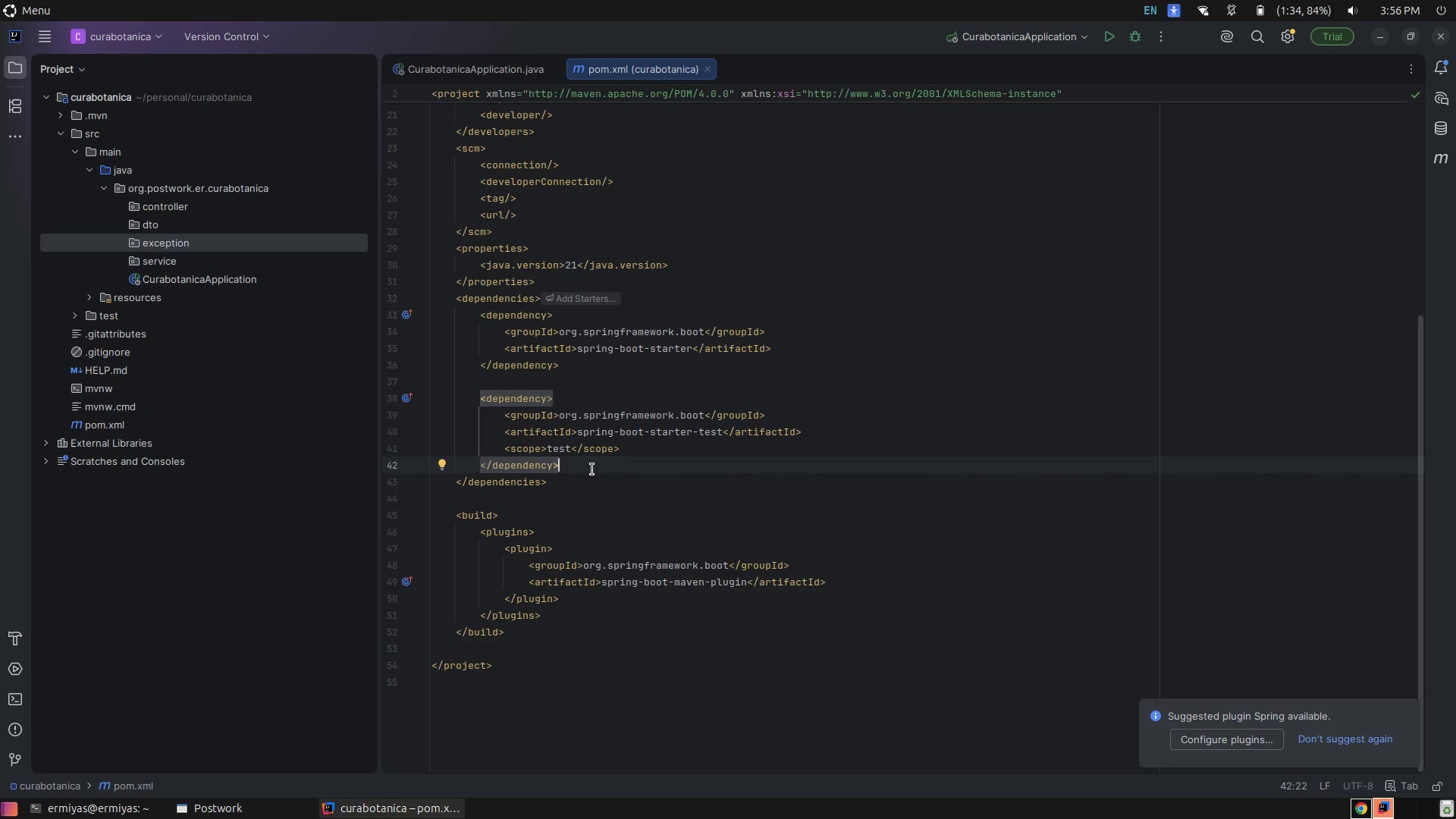 
wait(9.89)
 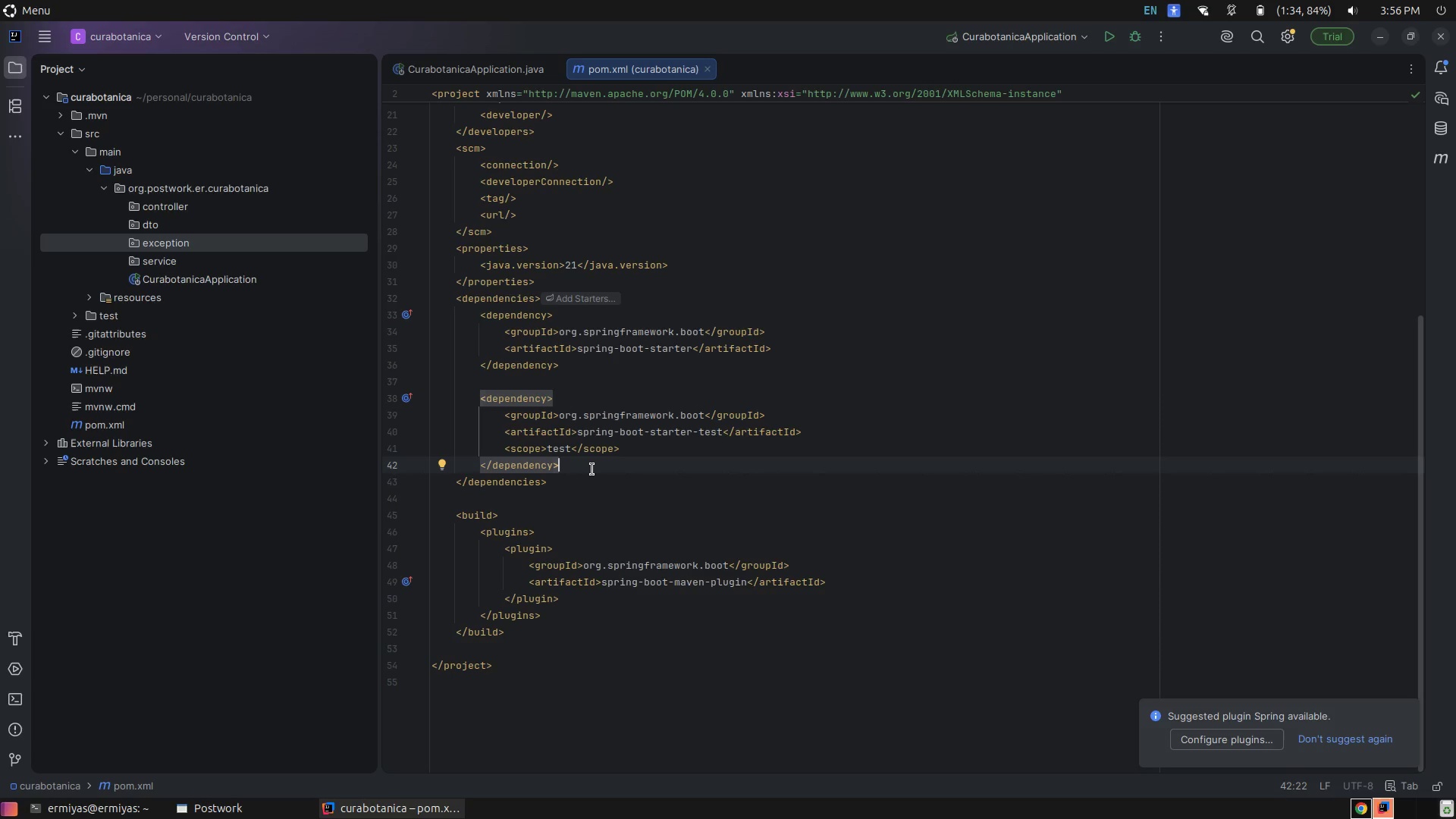 
key(Enter)
 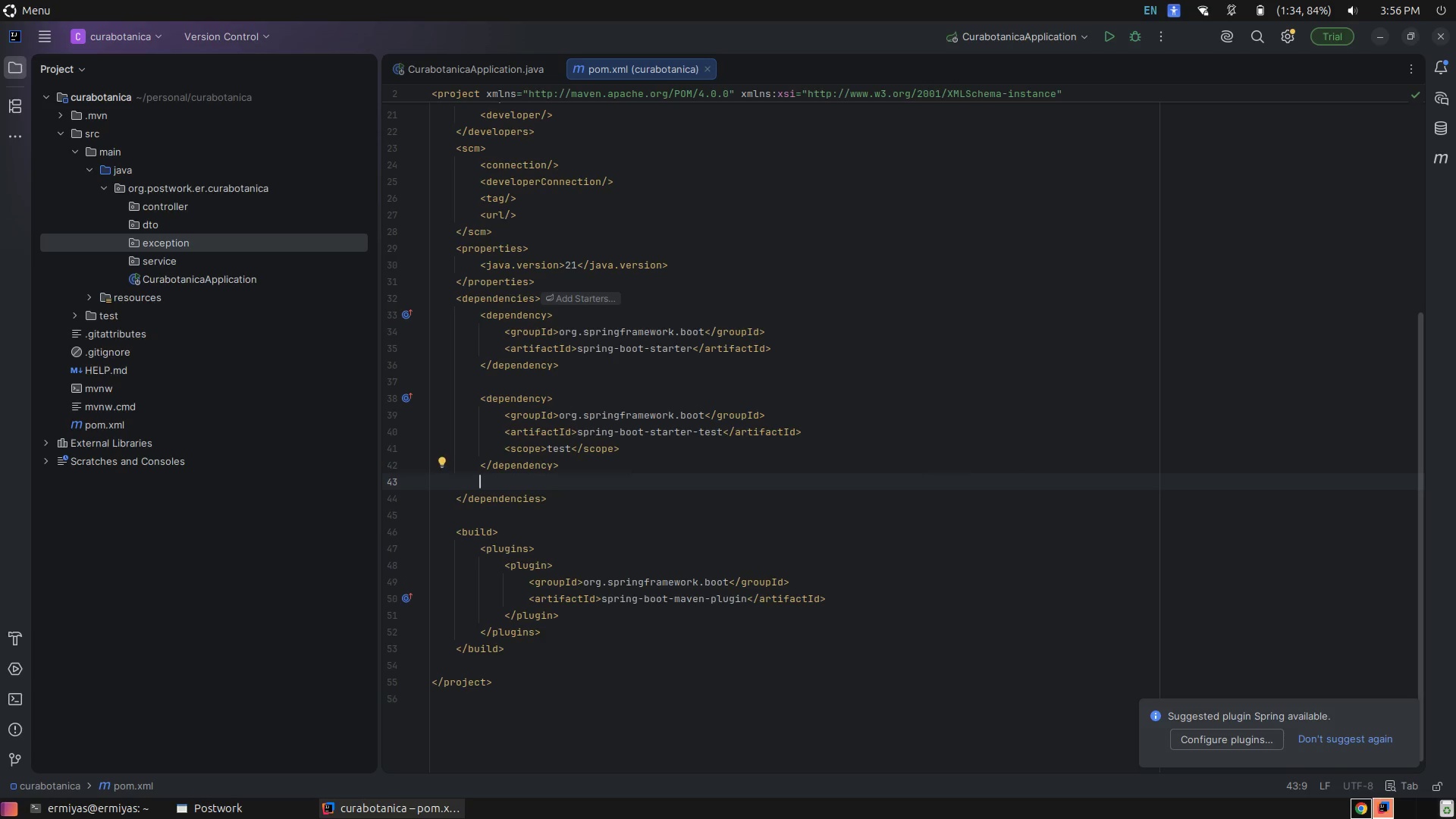 
key(Enter)
 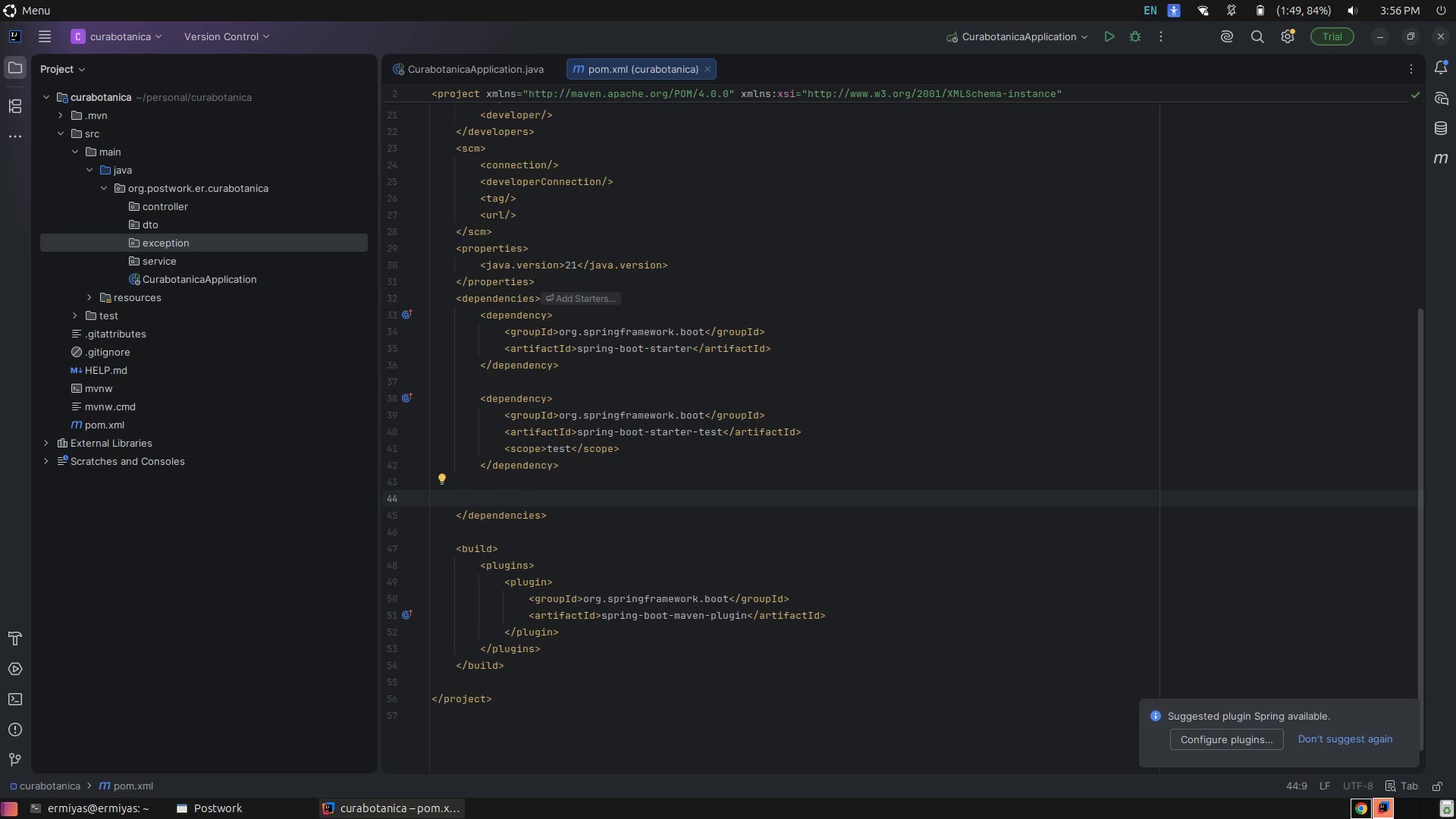 
wait(6.99)
 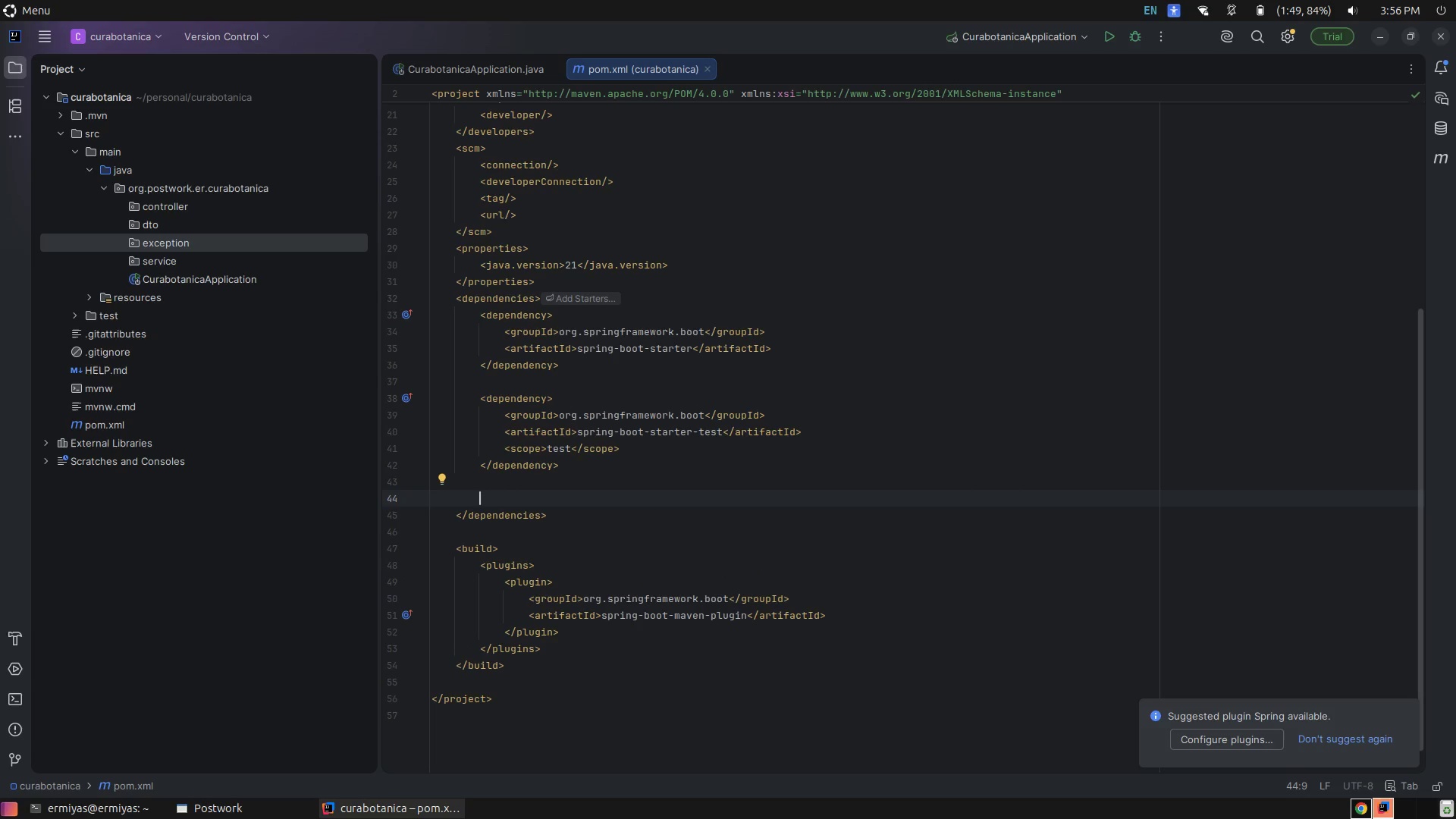 
left_click([220, 191])
 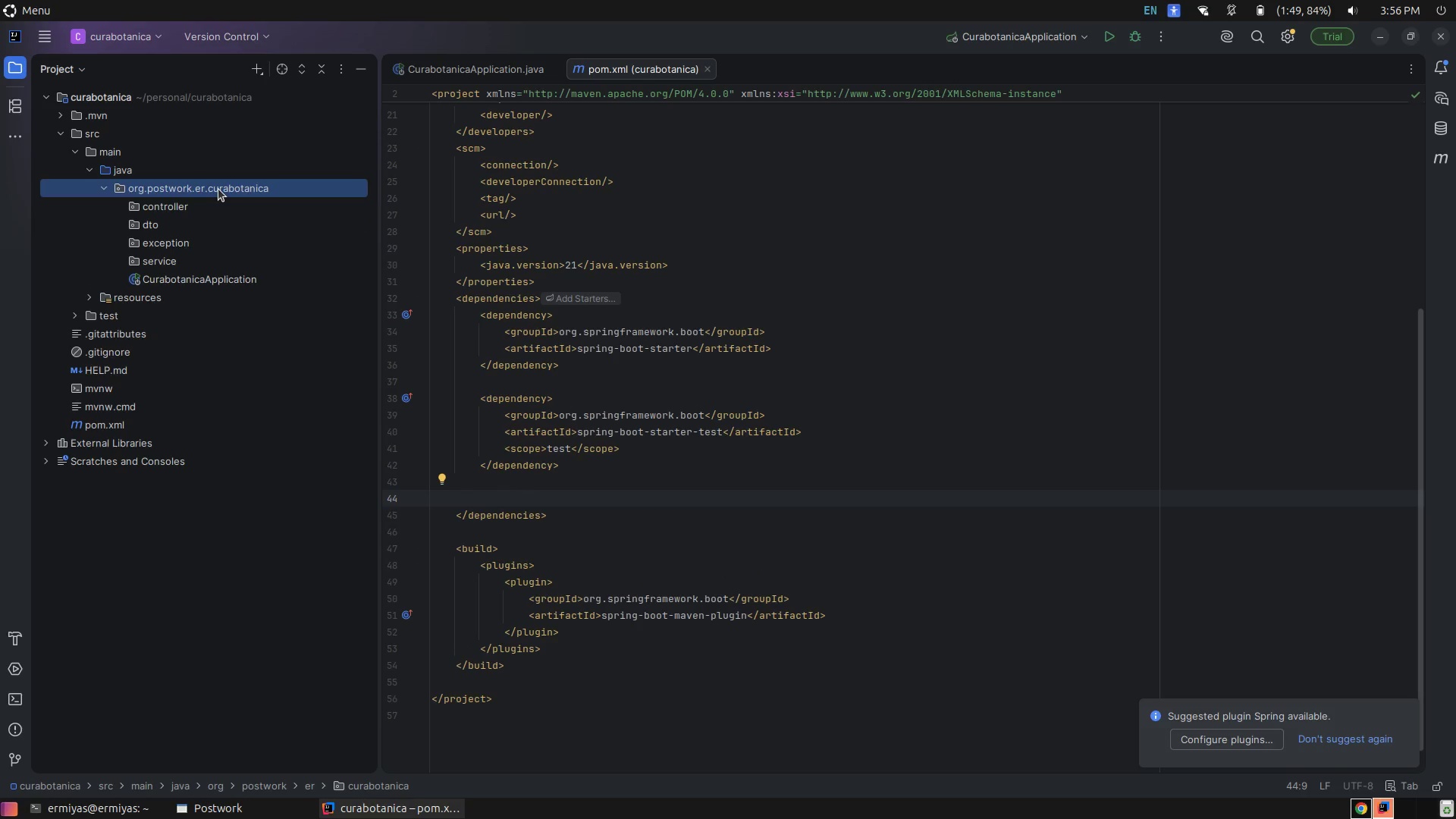 
right_click([218, 189])
 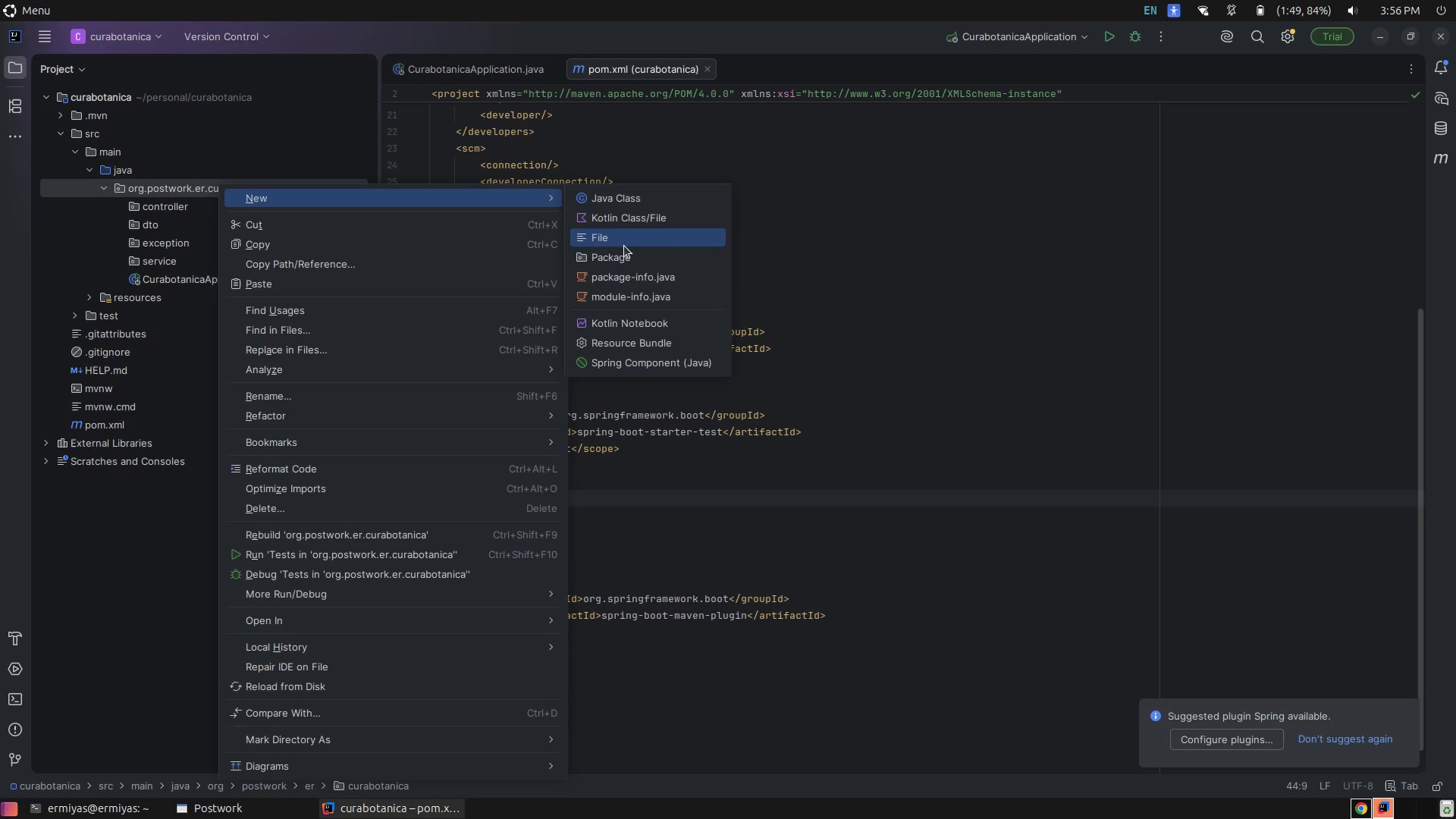 
left_click([597, 259])
 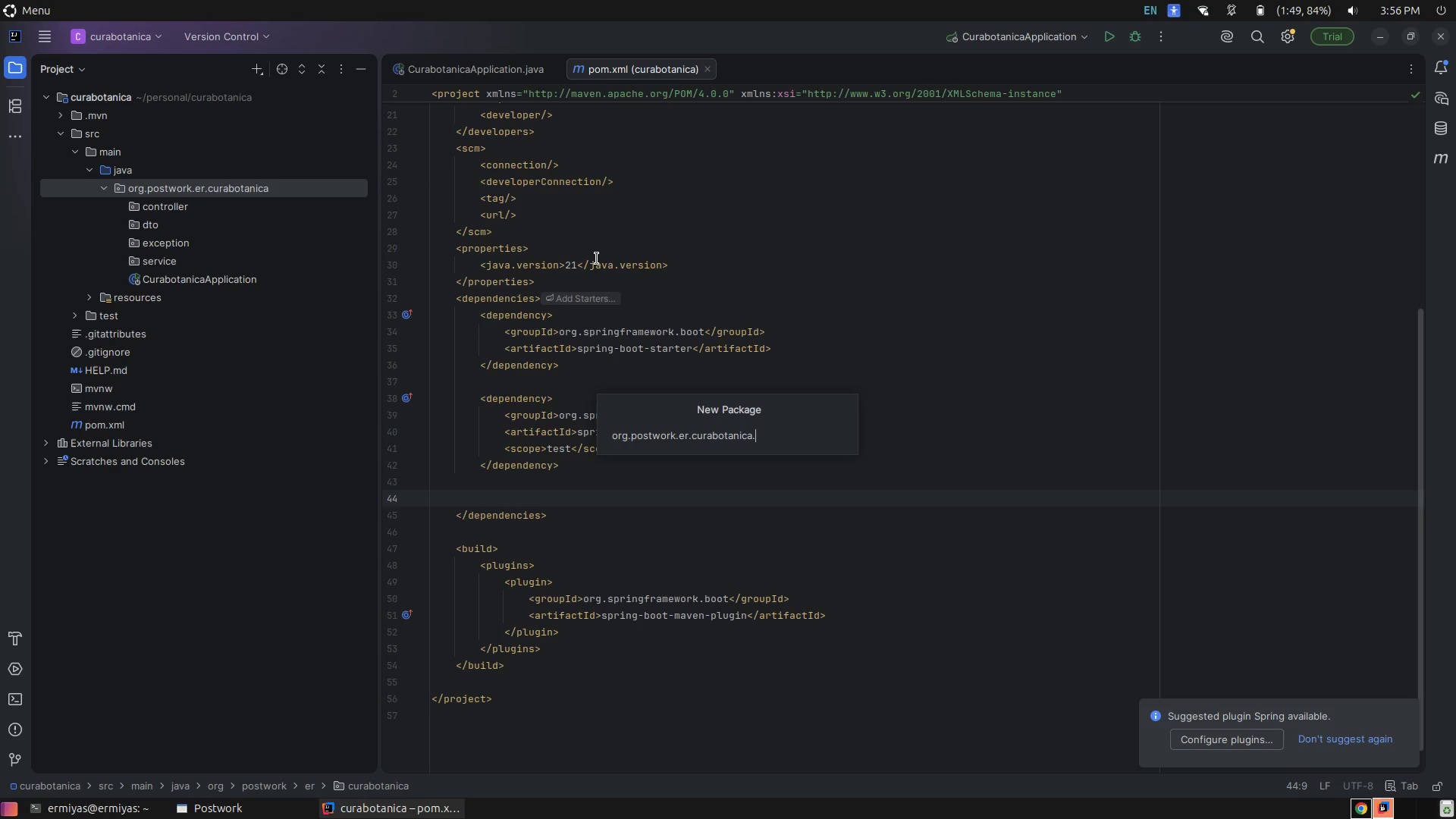 
type(model)
 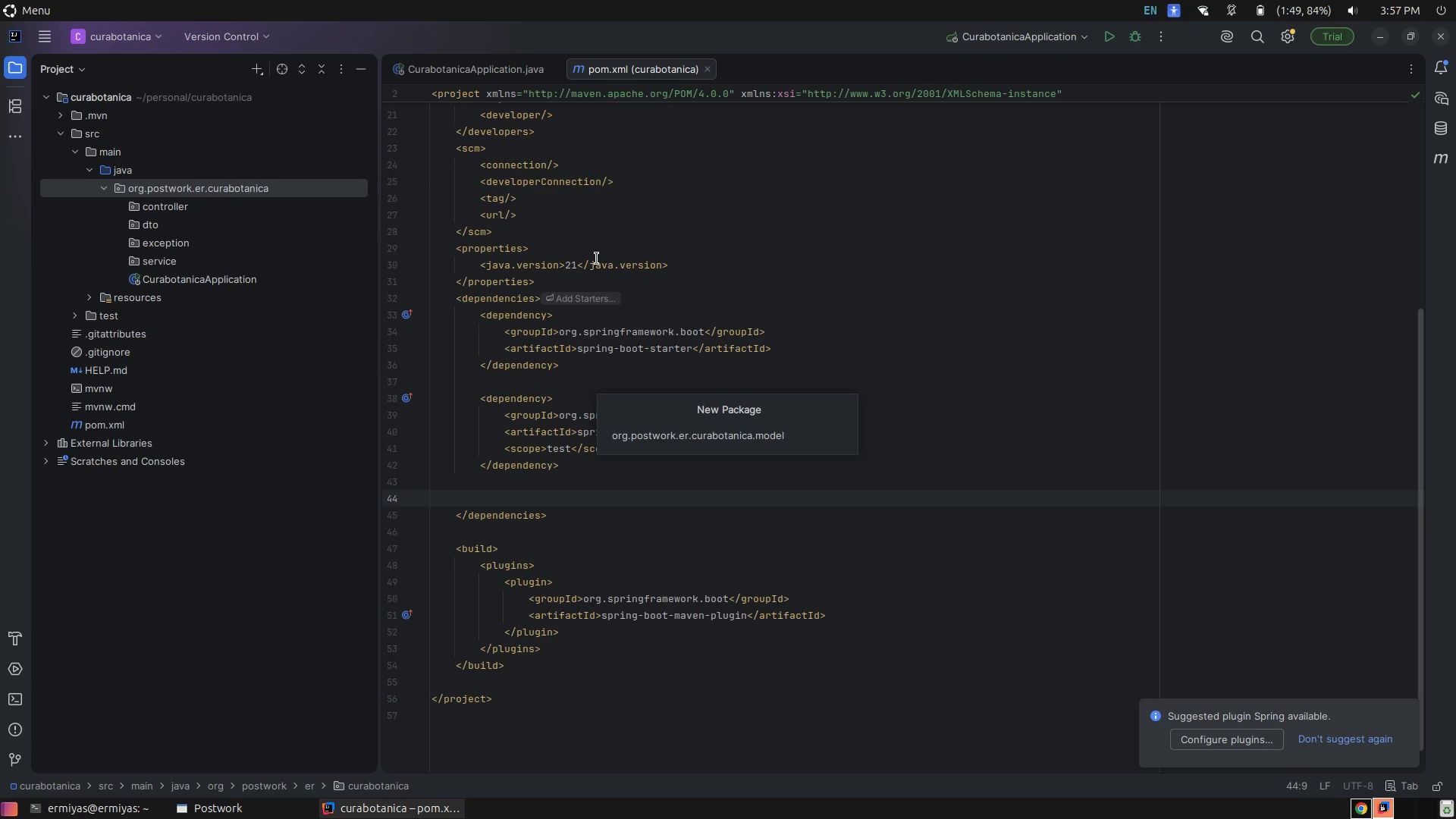 
key(Enter)
 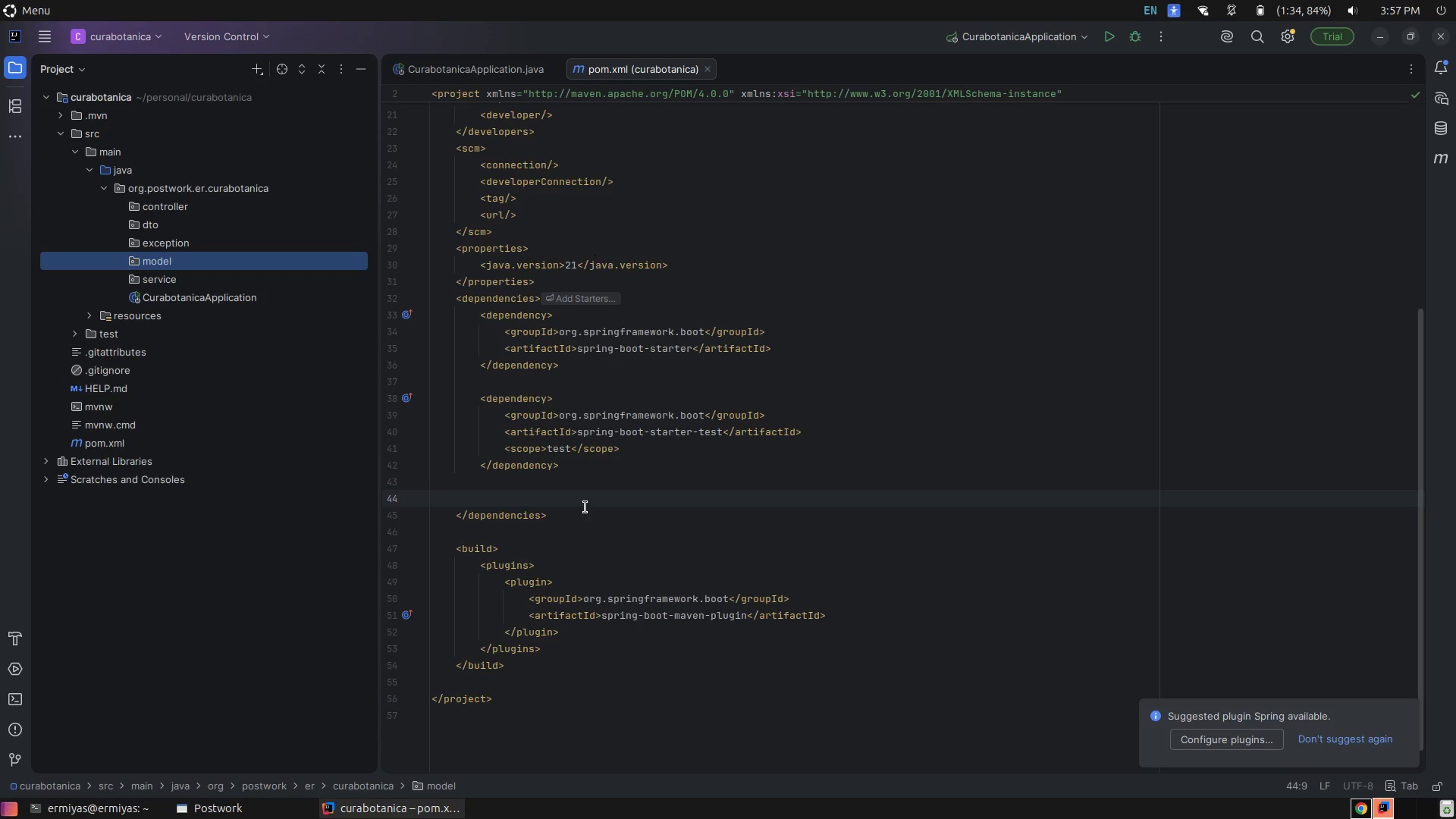 
left_click([588, 497])
 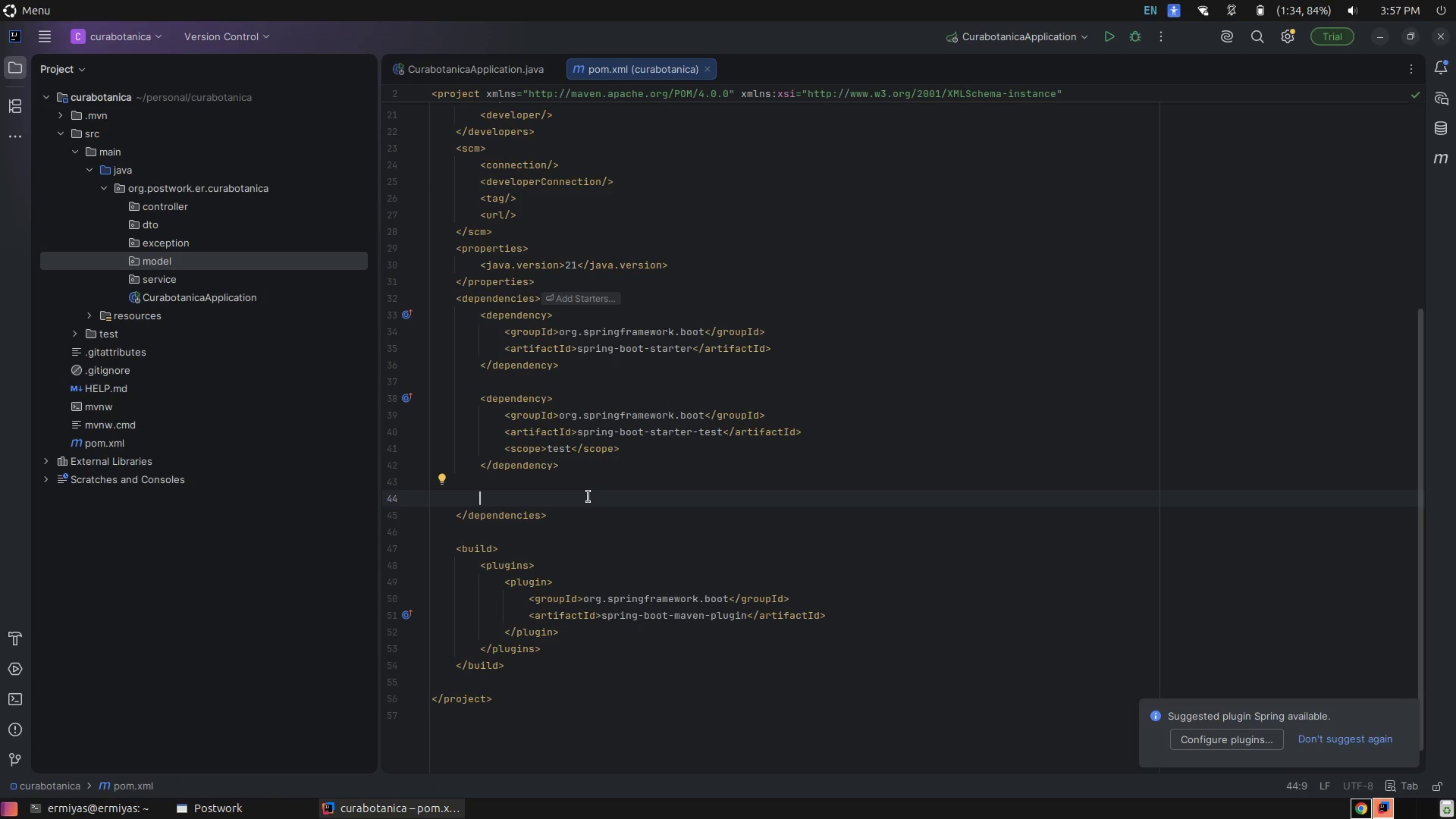 
type(<de)
key(Tab)
 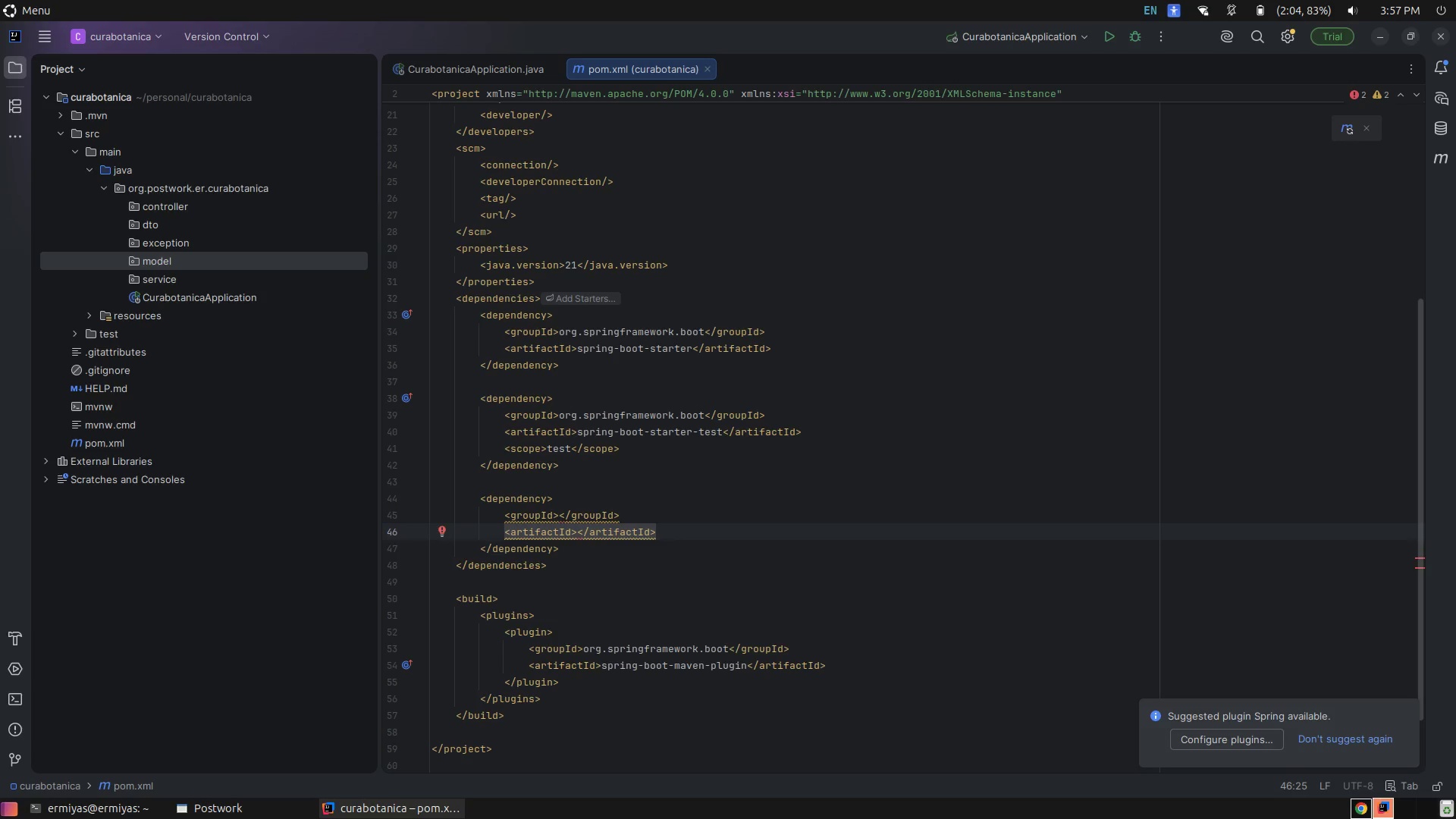 
wait(26.84)
 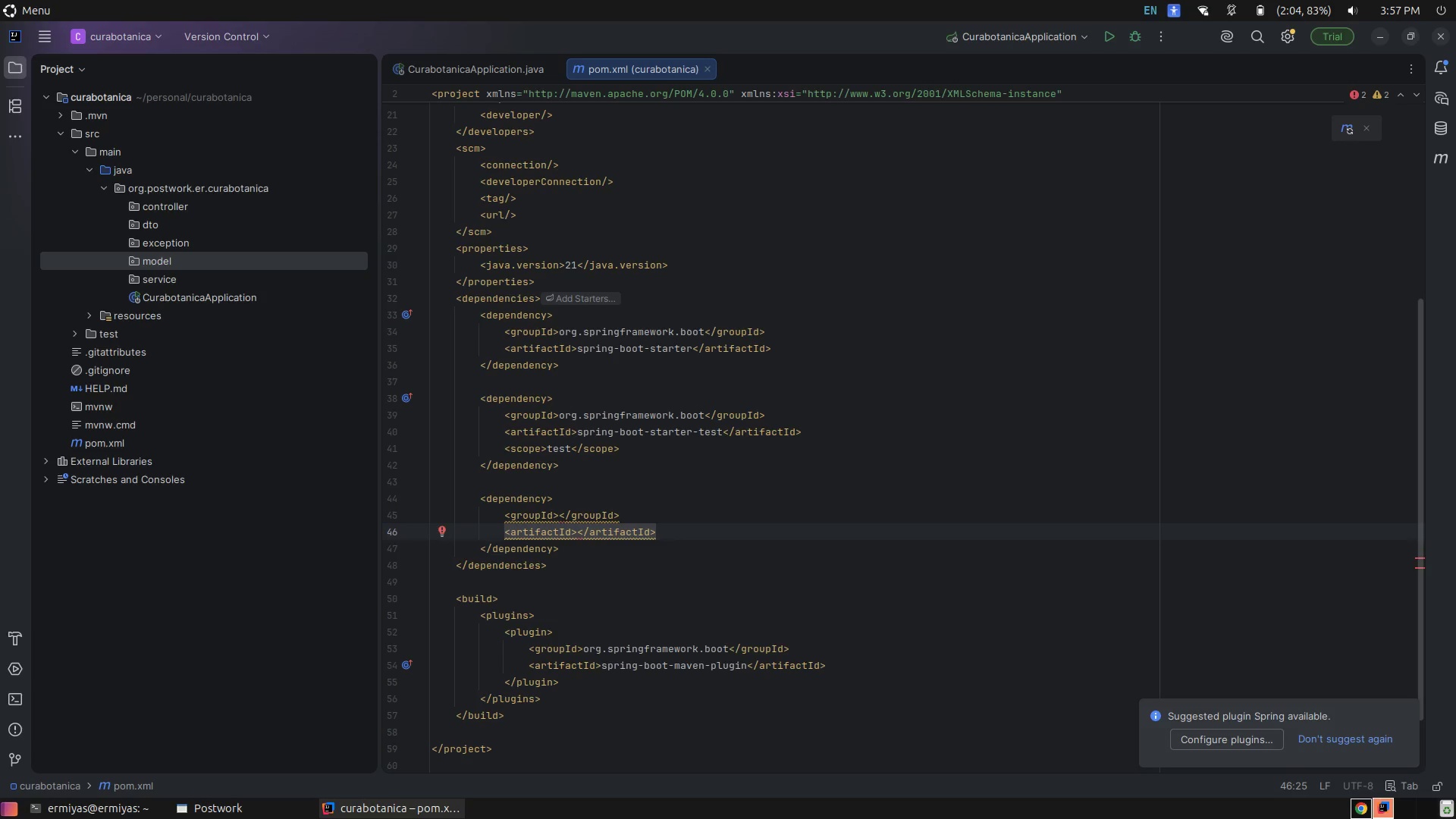 
key(ArrowUp)
 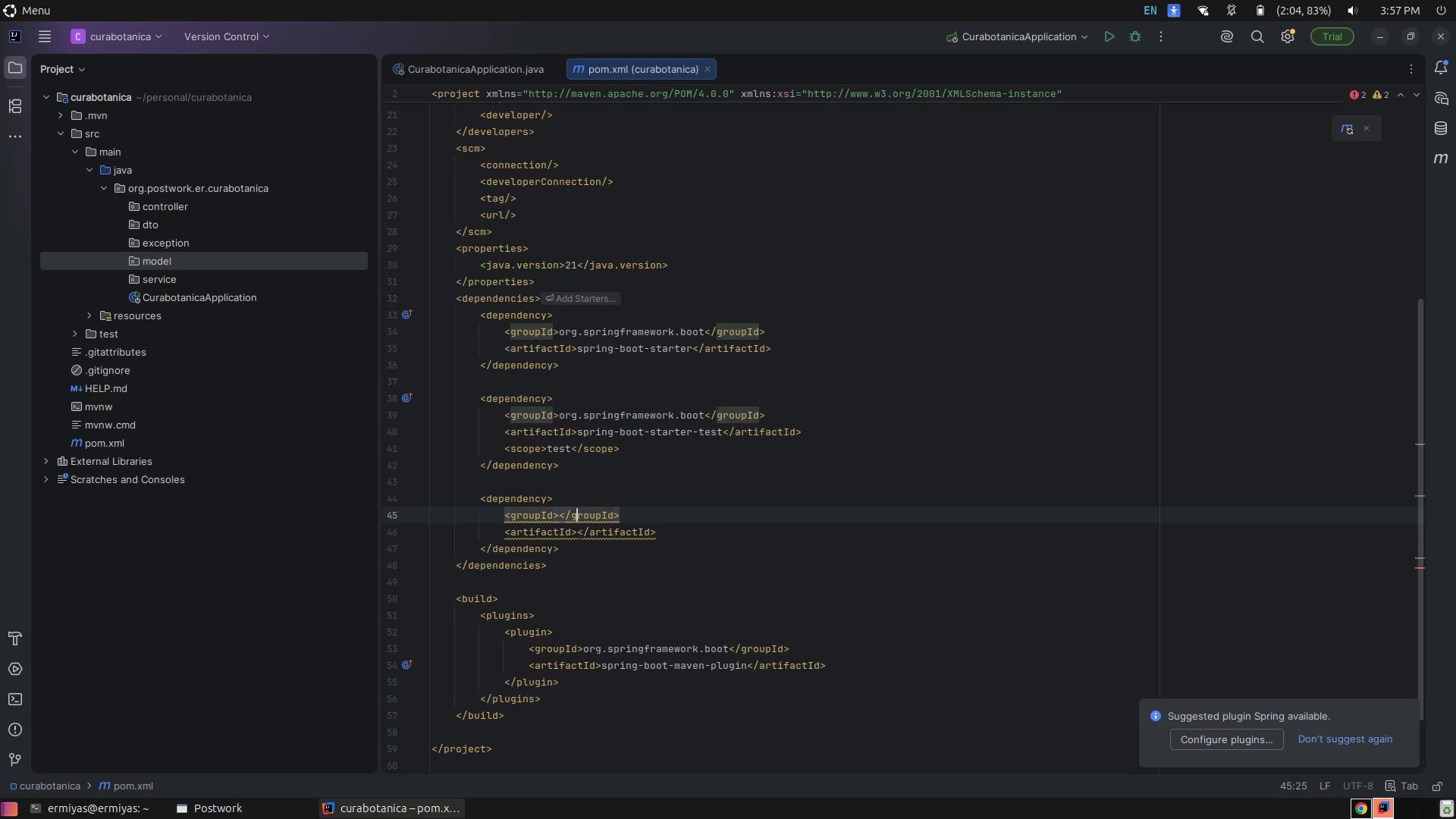 
key(ArrowLeft)
 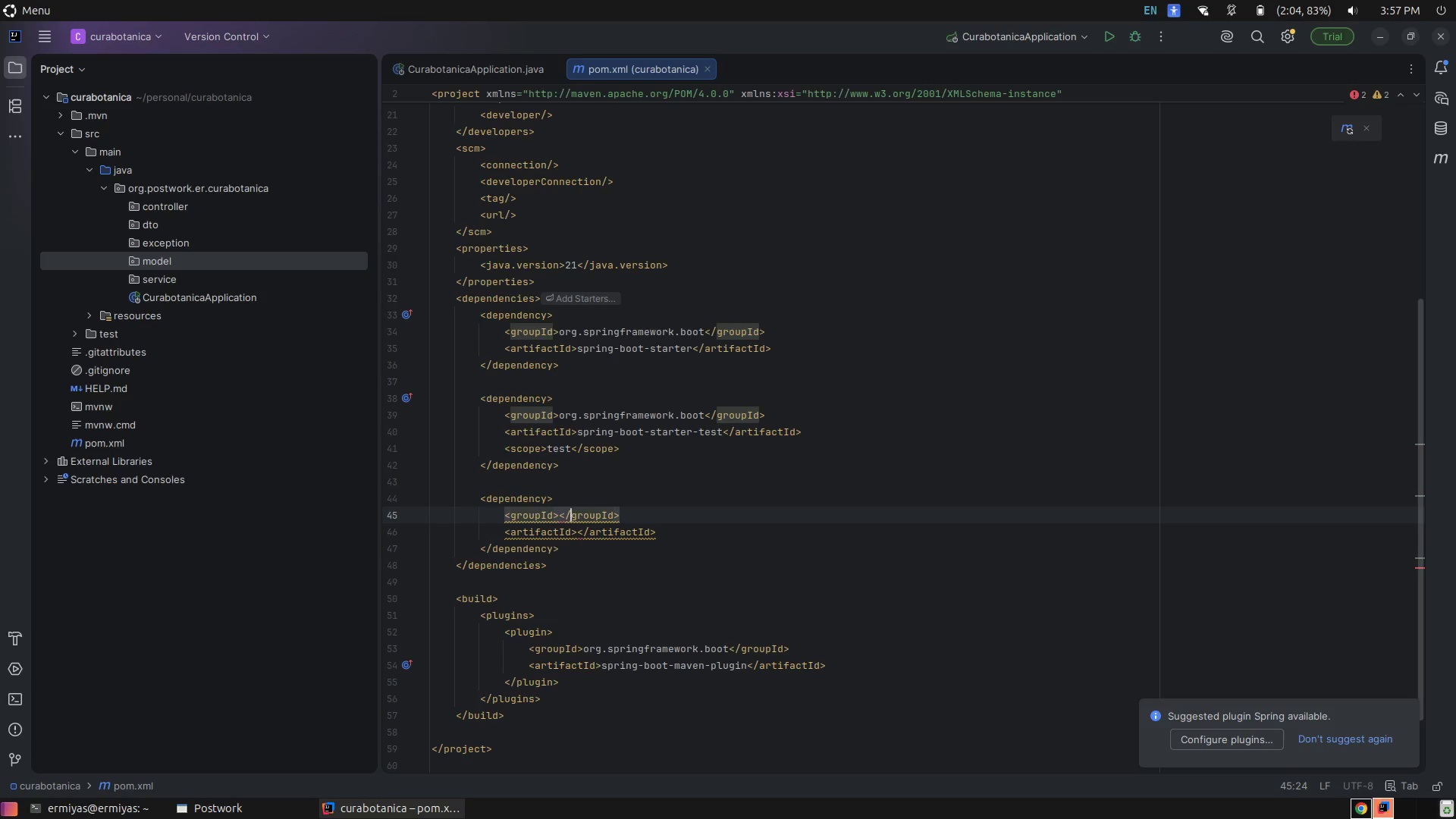 
key(ArrowLeft)
 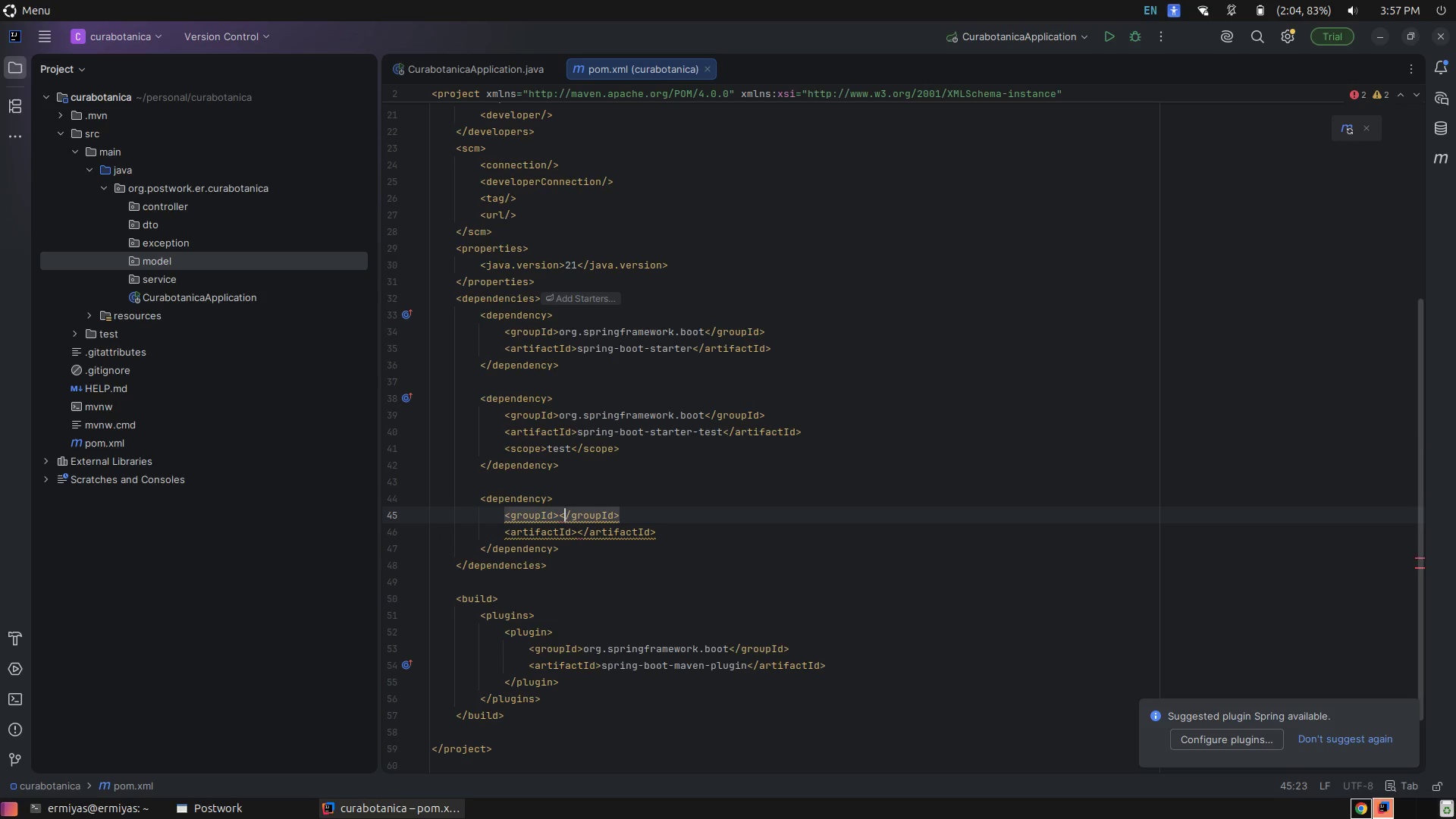 
key(ArrowLeft)
 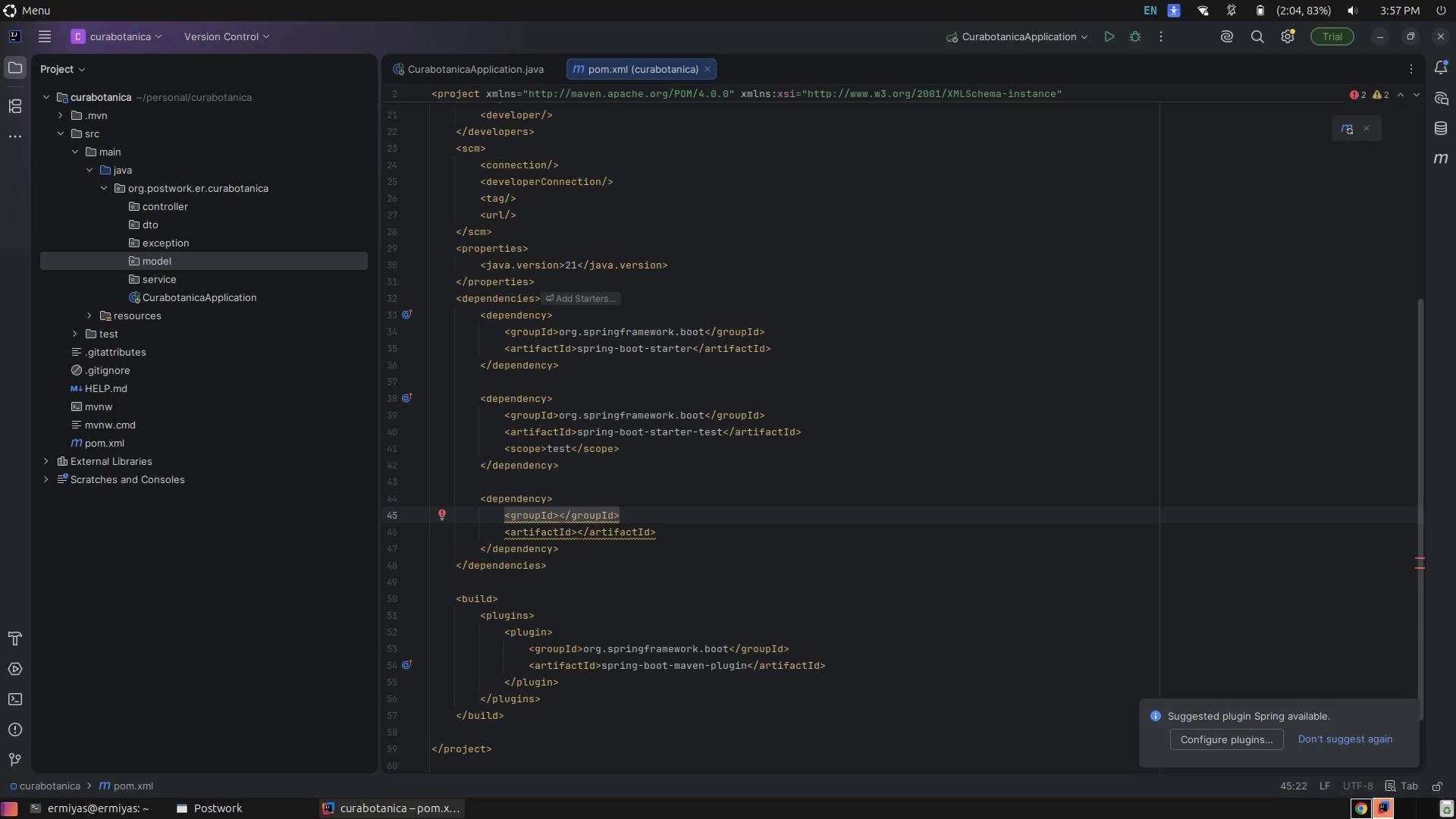 
type(org.springframework.boot)
key(Escape)
 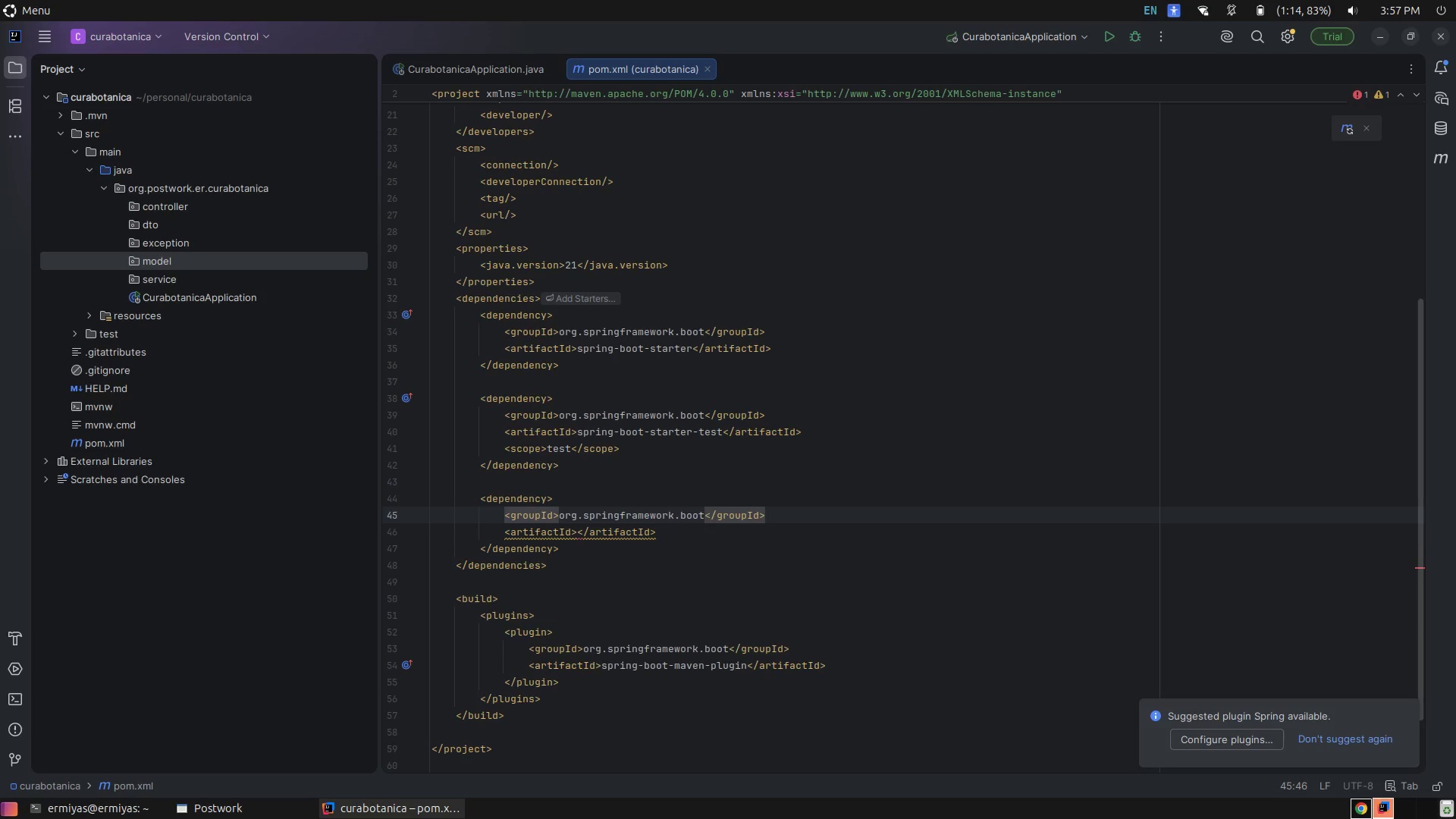 
key(ArrowDown)
 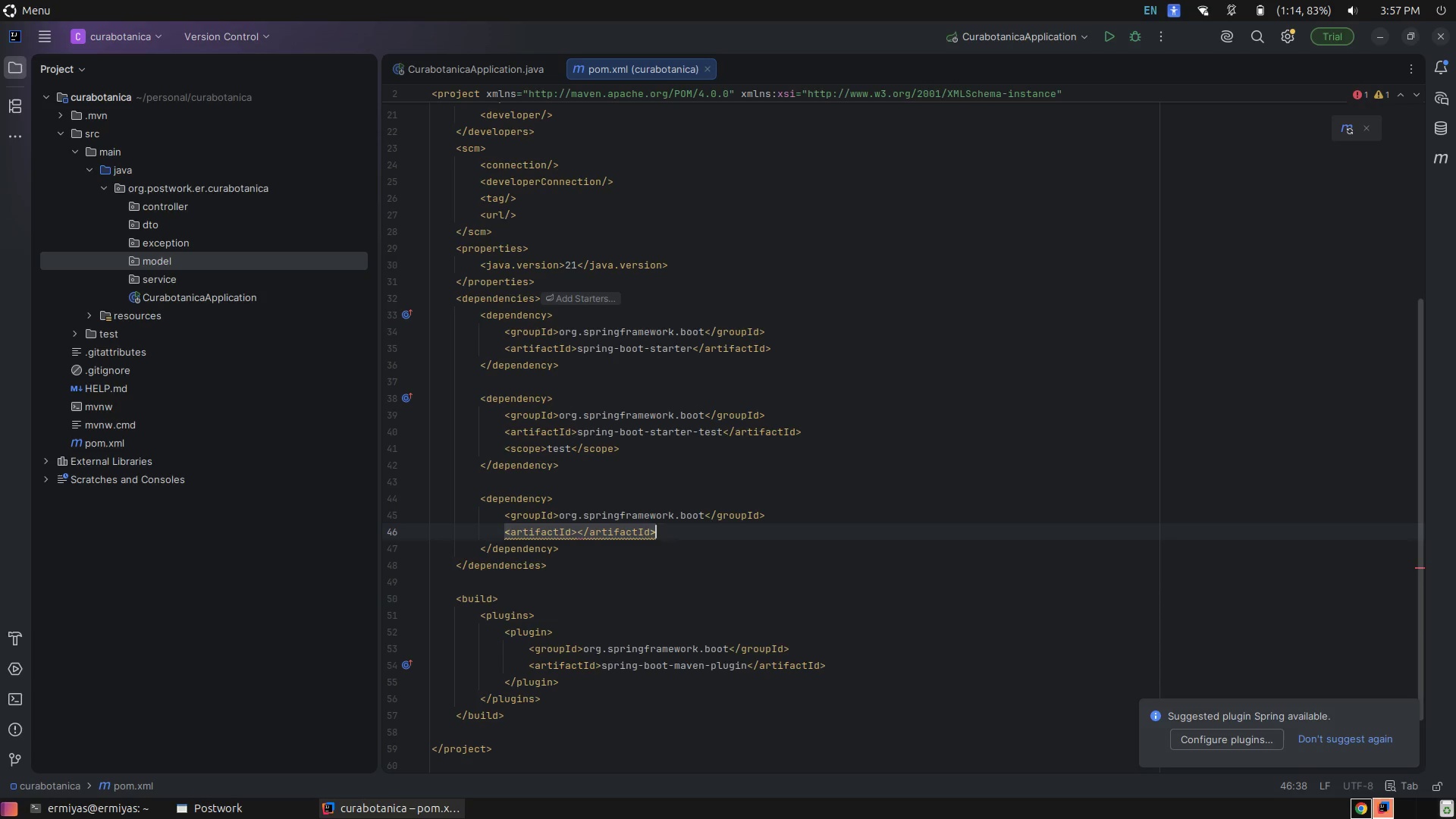 
key(ArrowLeft)
 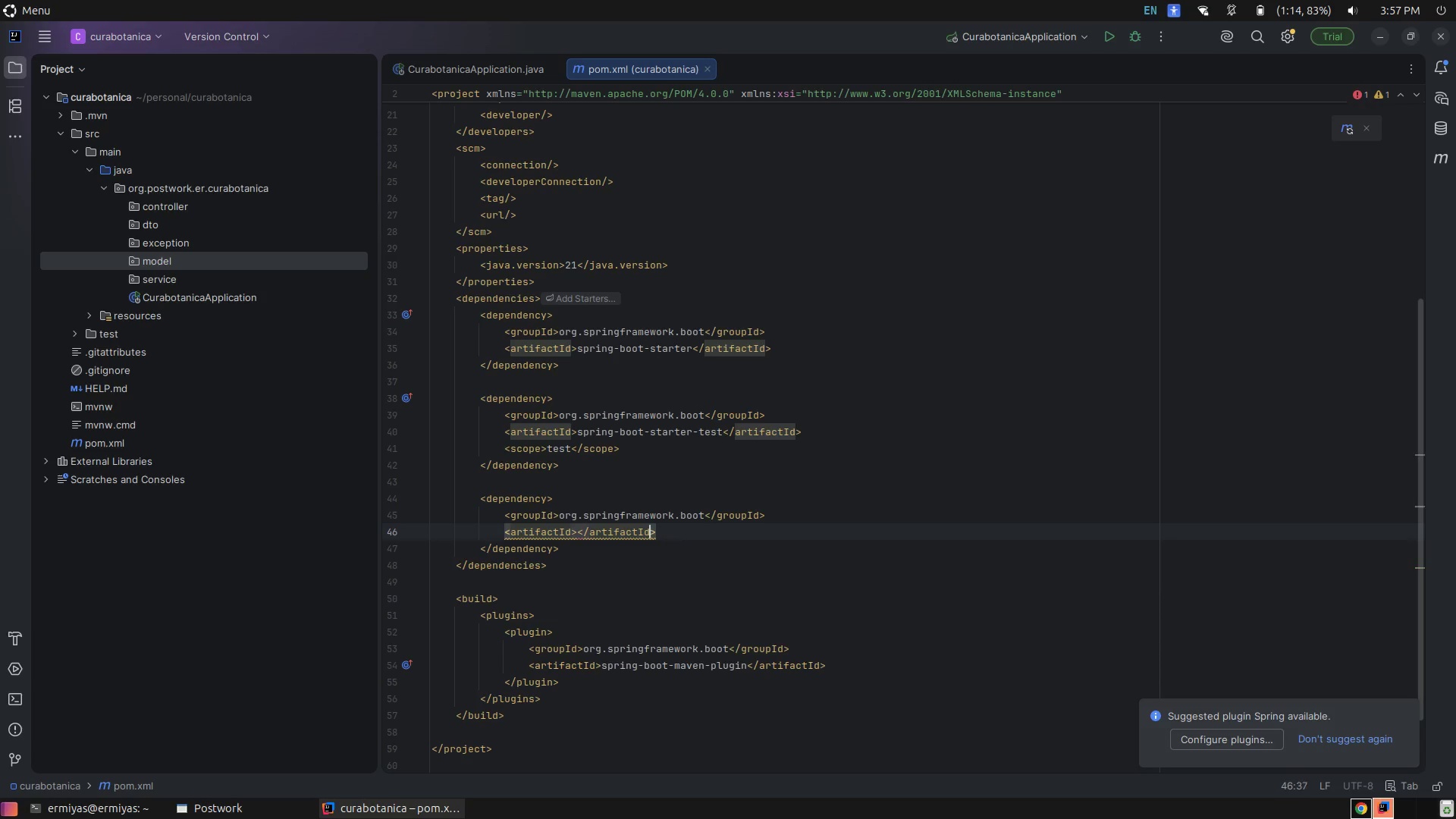 
hold_key(key=ArrowLeft, duration=0.72)